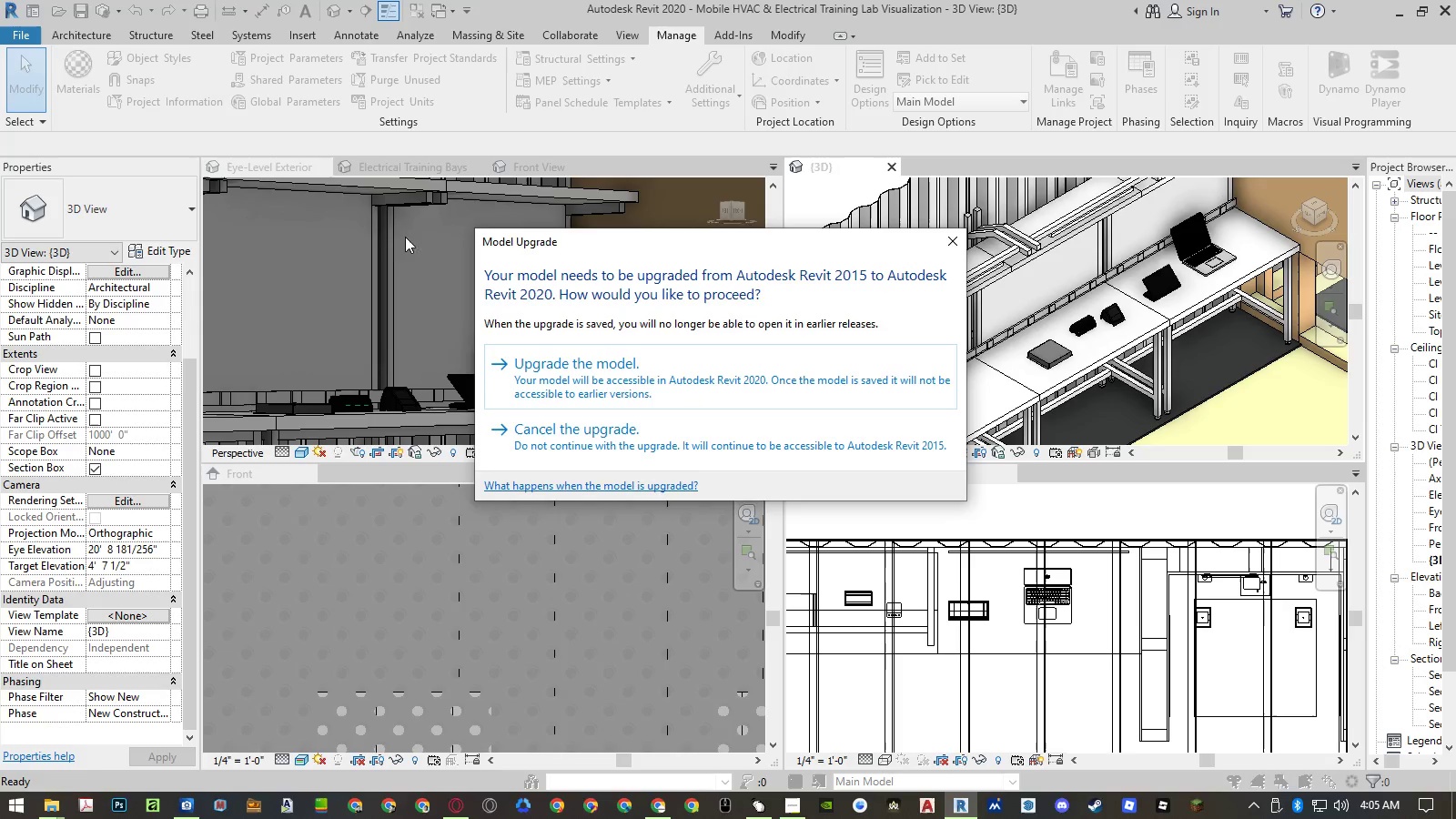 
left_click([703, 357])
 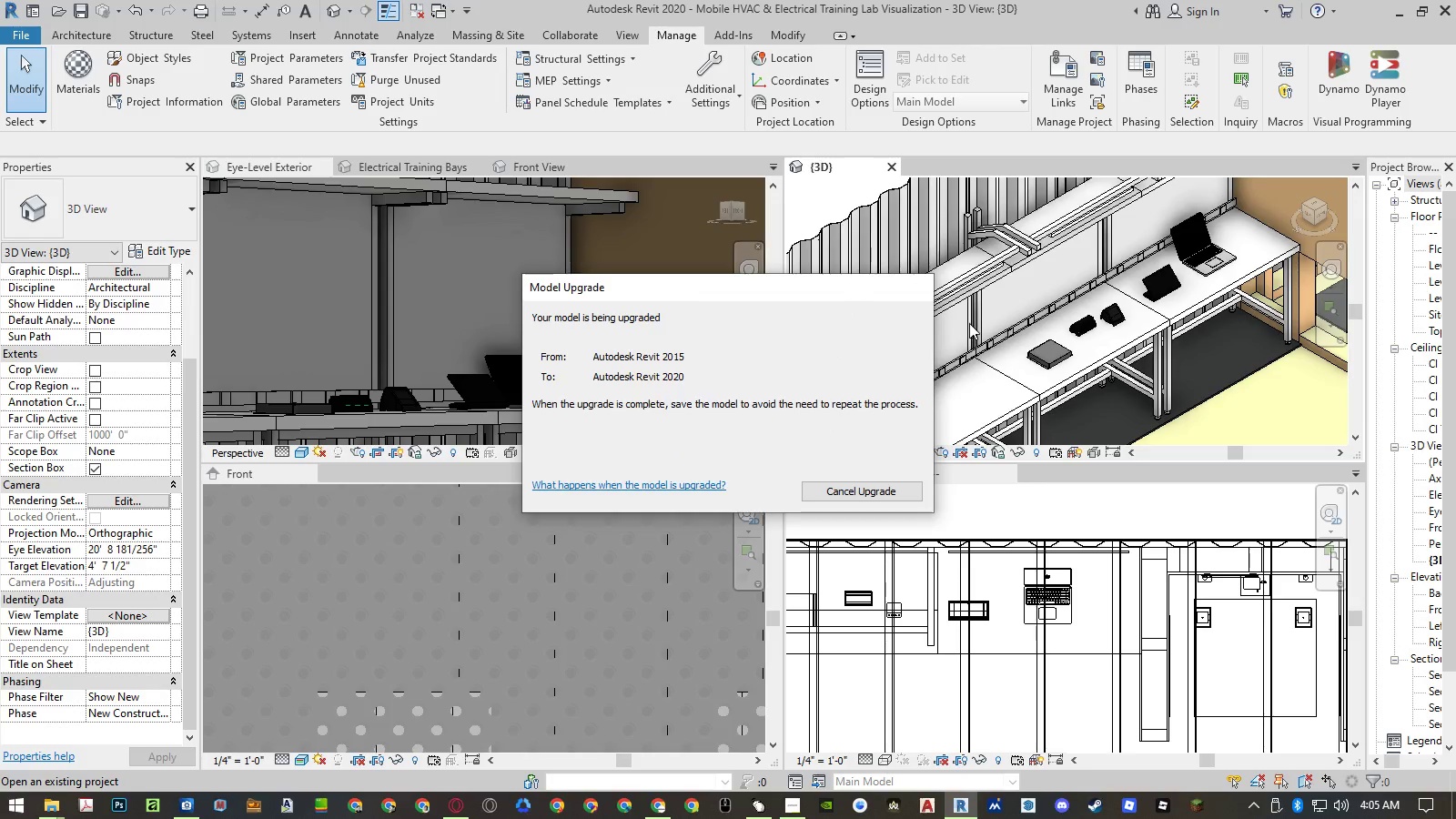 
wait(12.36)
 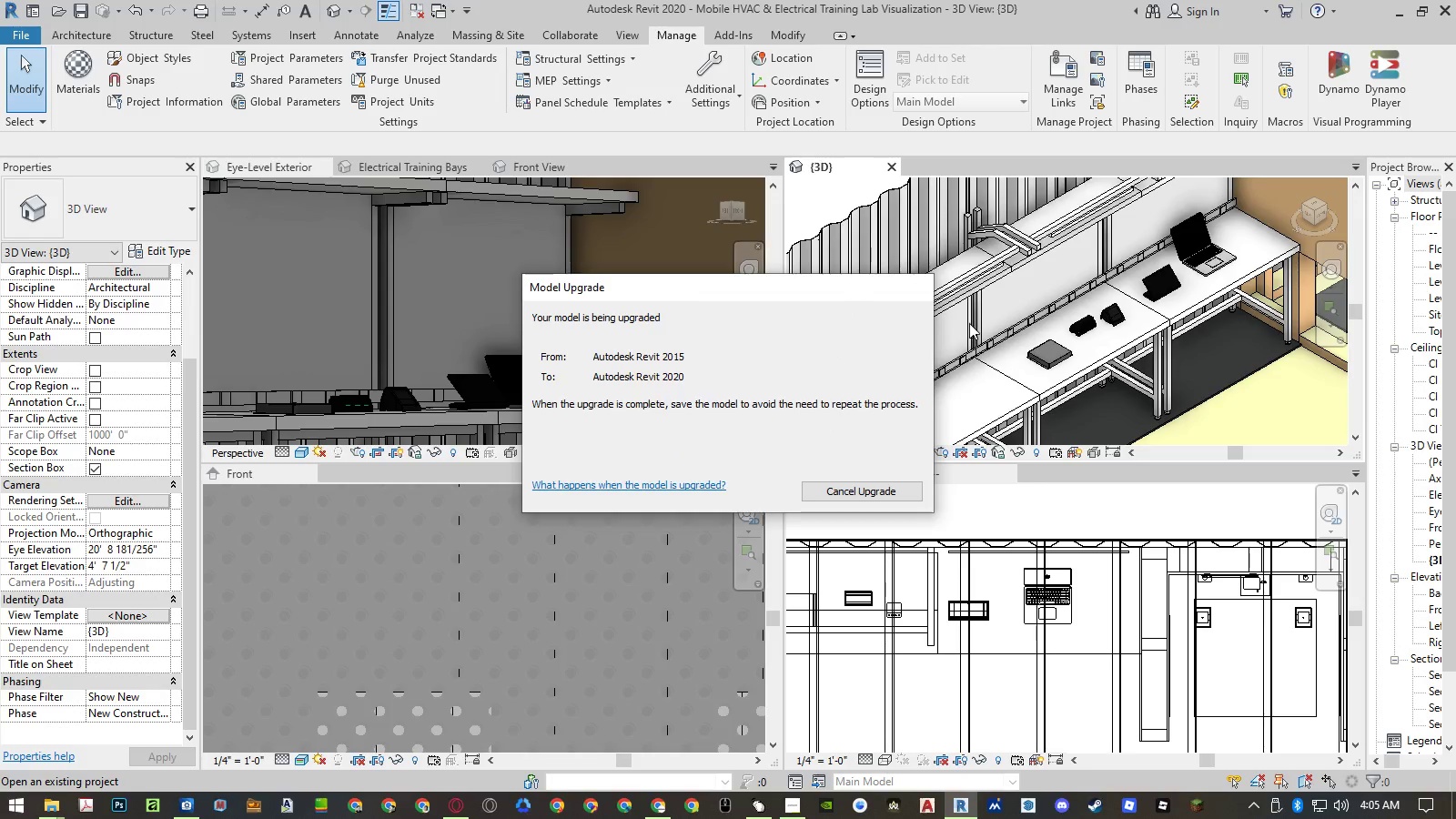 
left_click([790, 472])
 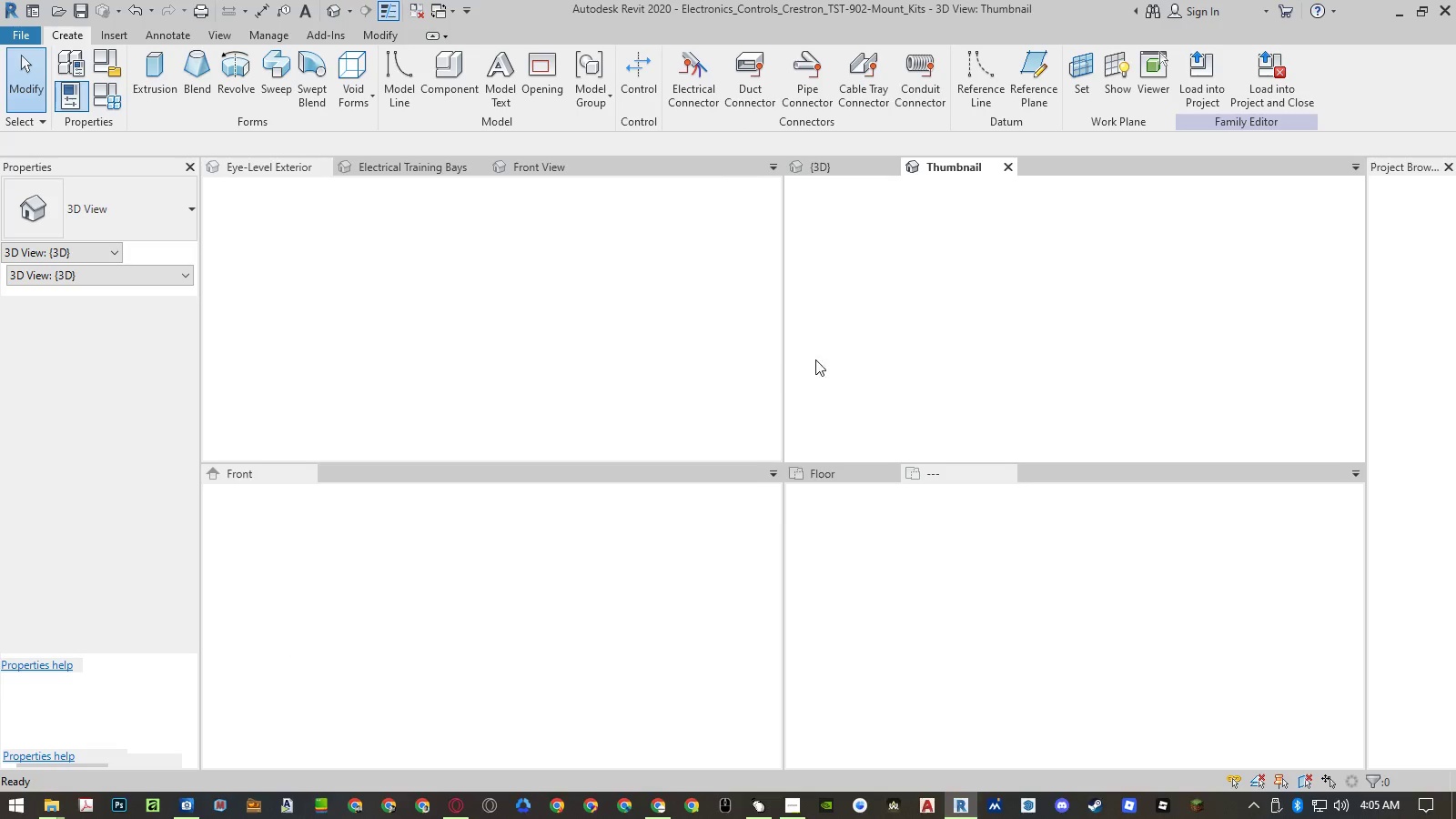 
wait(6.09)
 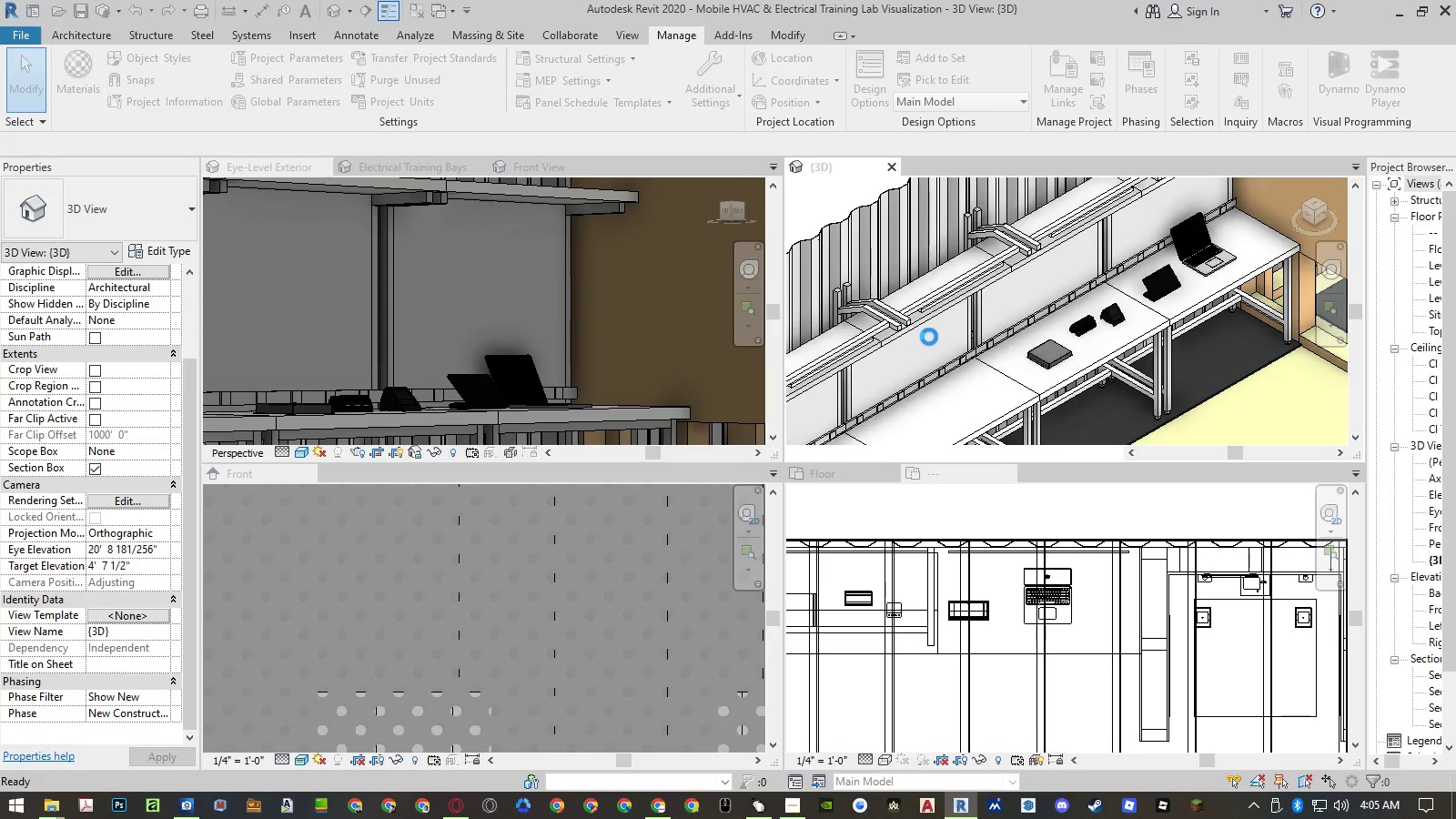 
scroll: coordinate [1083, 311], scroll_direction: up, amount: 5.0
 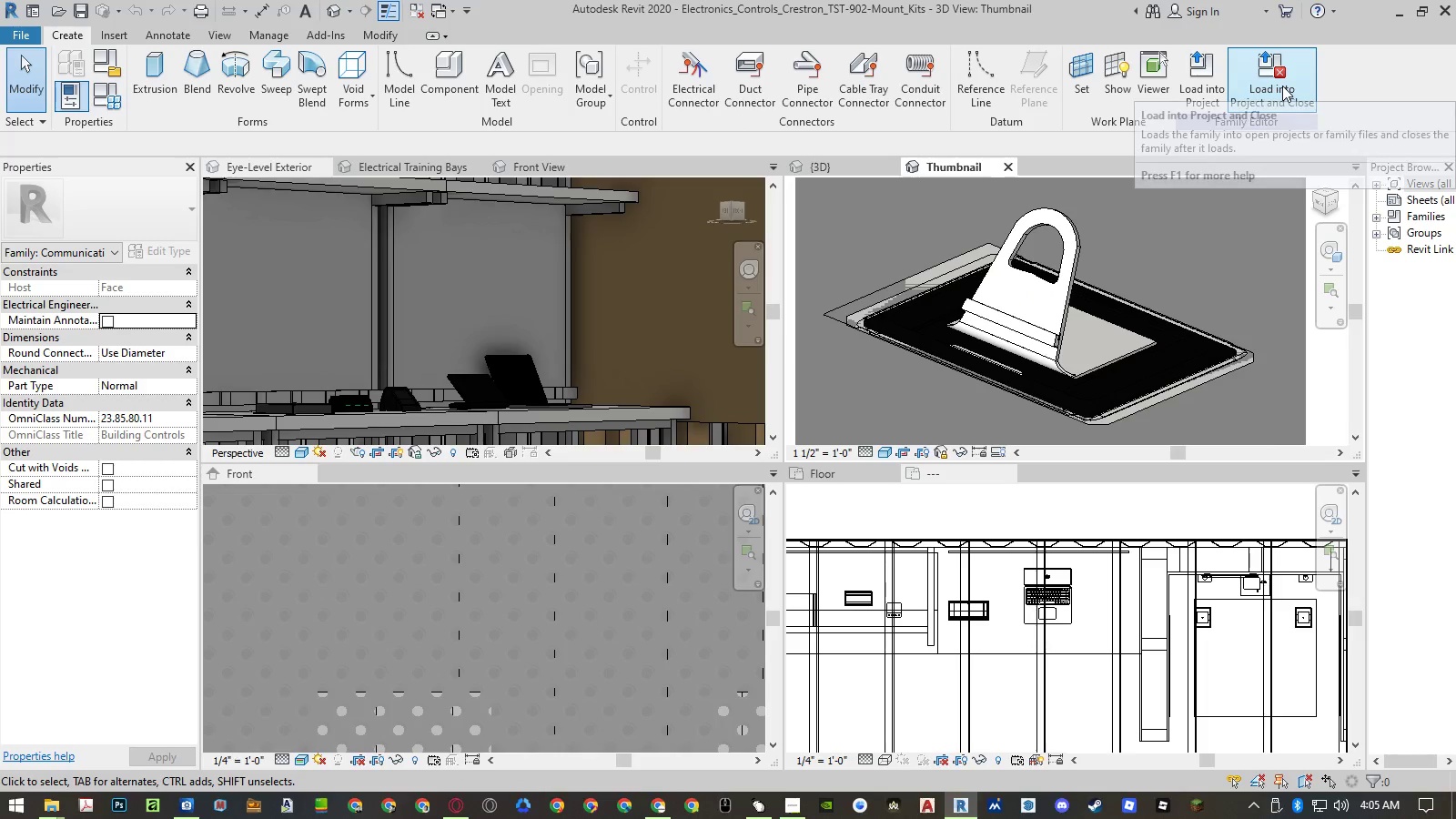 
left_click([1282, 85])
 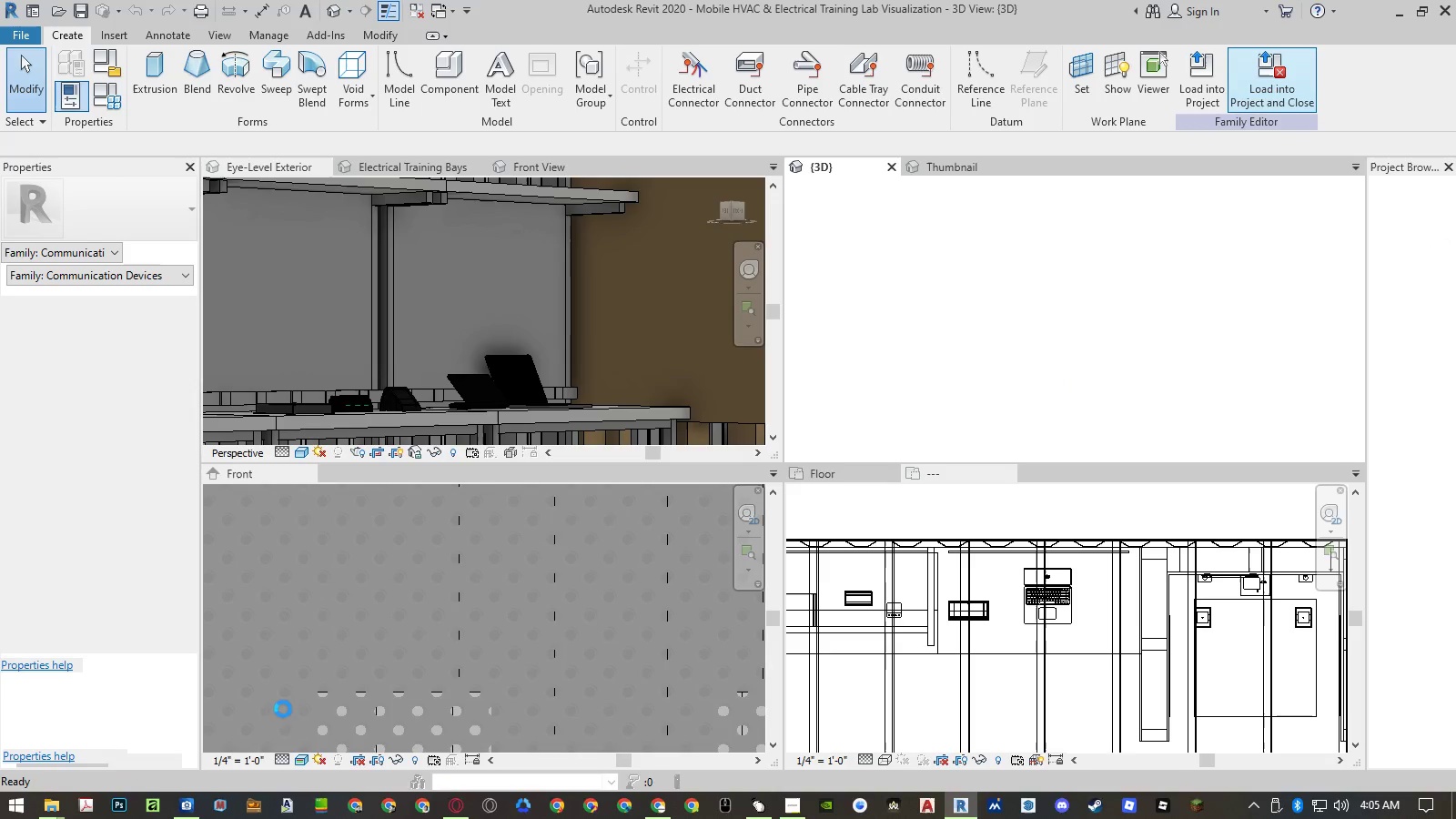 
wait(6.21)
 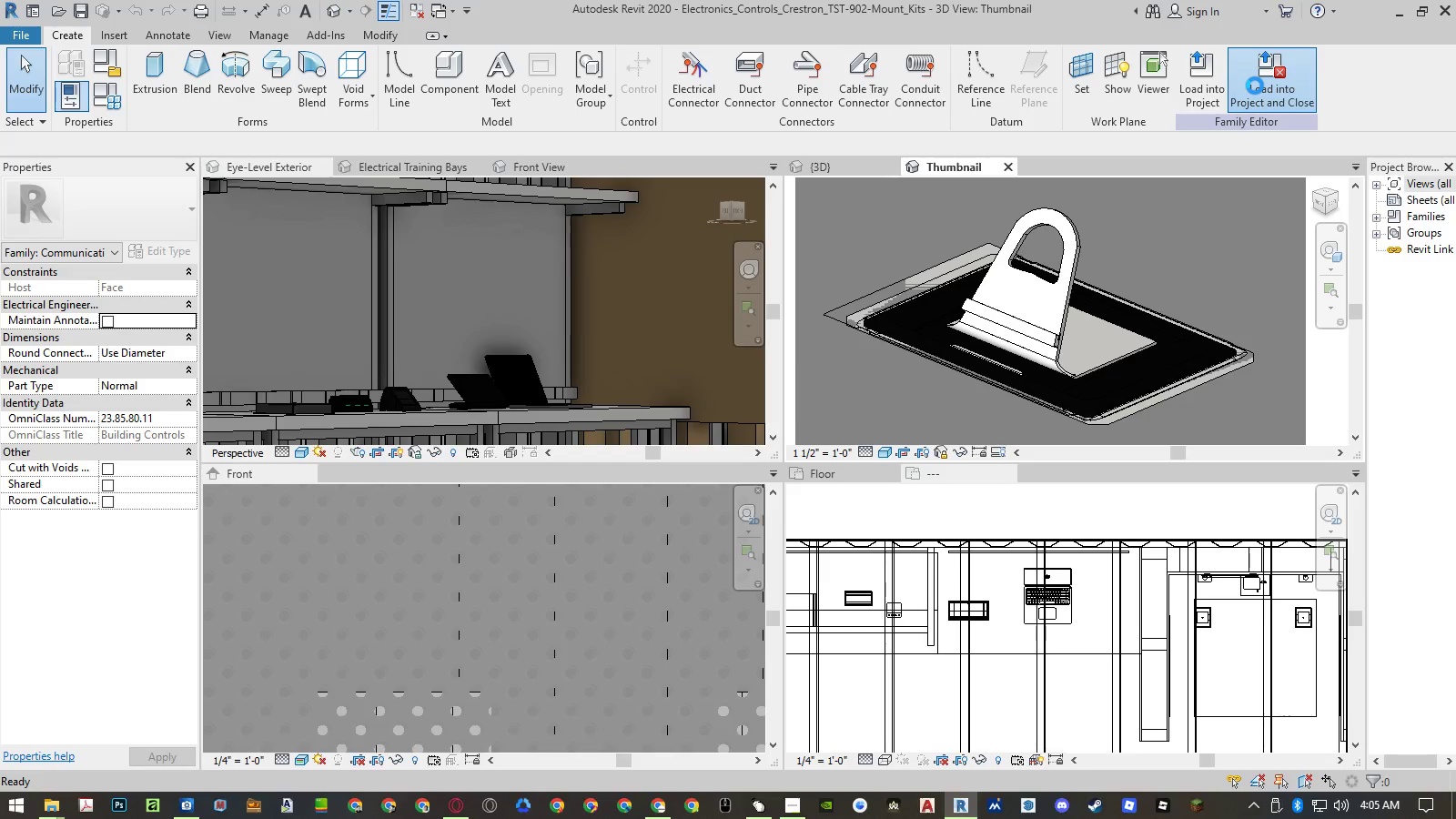 
mouse_move([977, 332])
 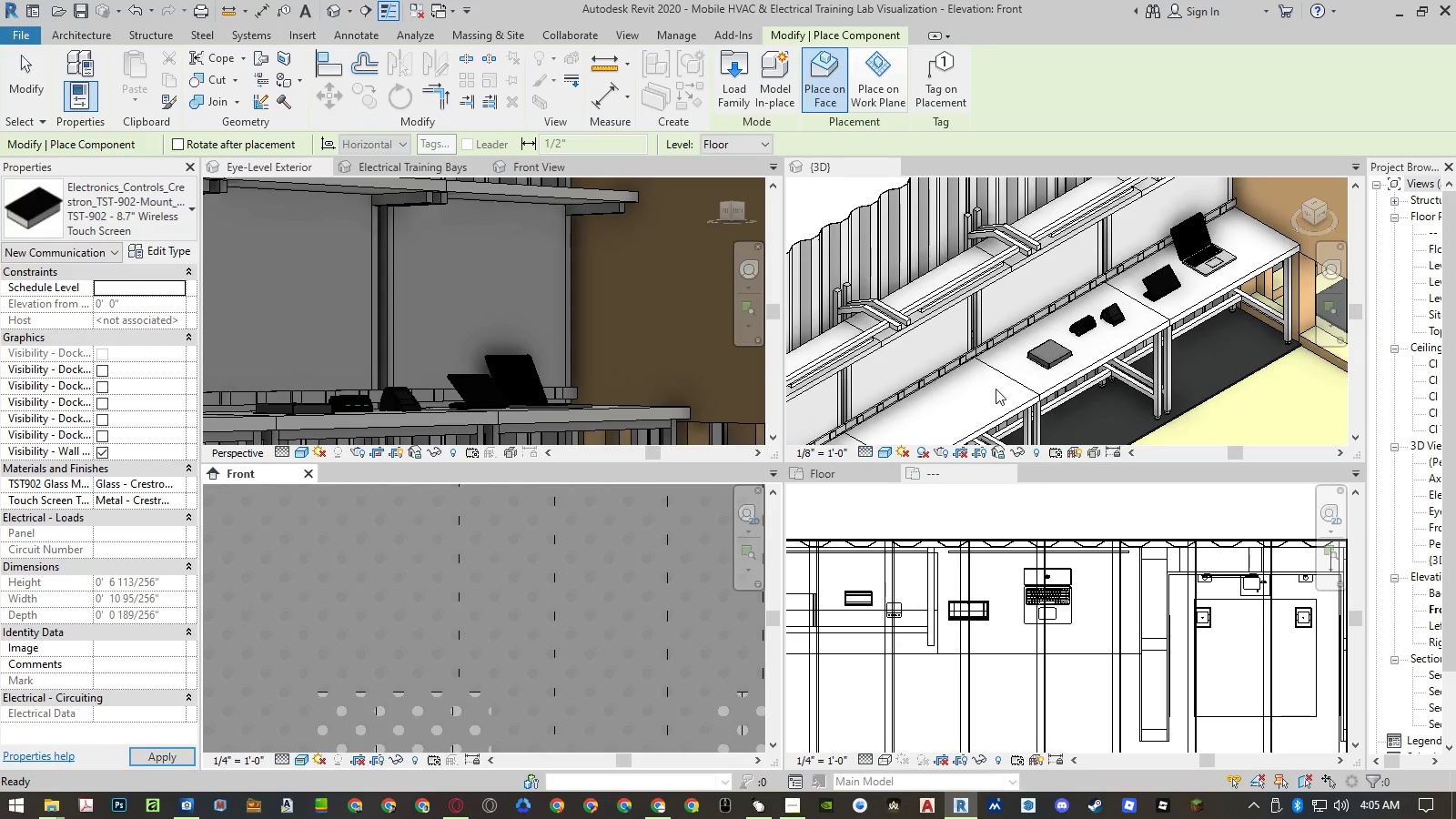 
left_click([988, 392])
 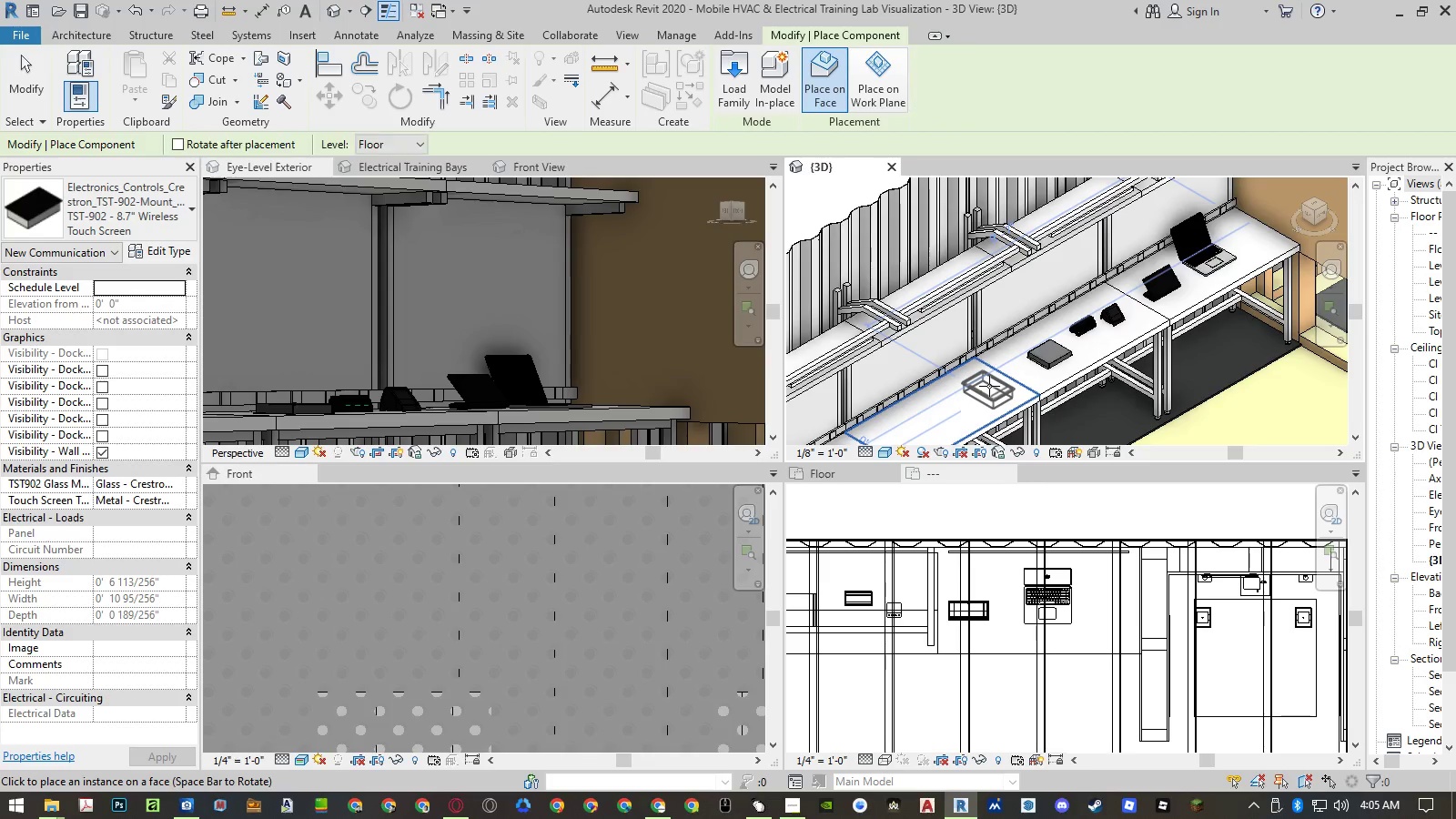 
scroll: coordinate [996, 379], scroll_direction: up, amount: 6.0
 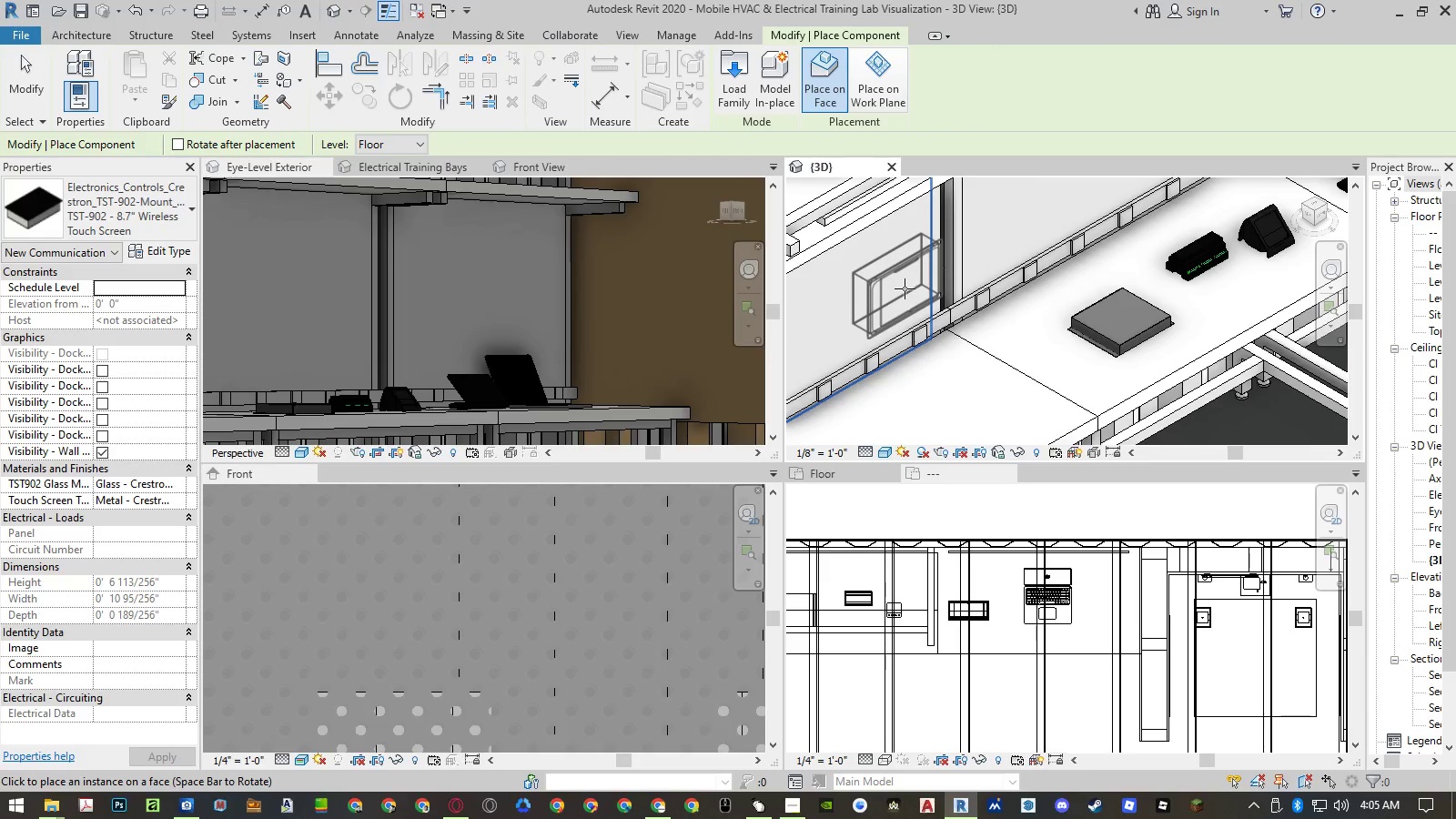 
left_click([881, 287])
 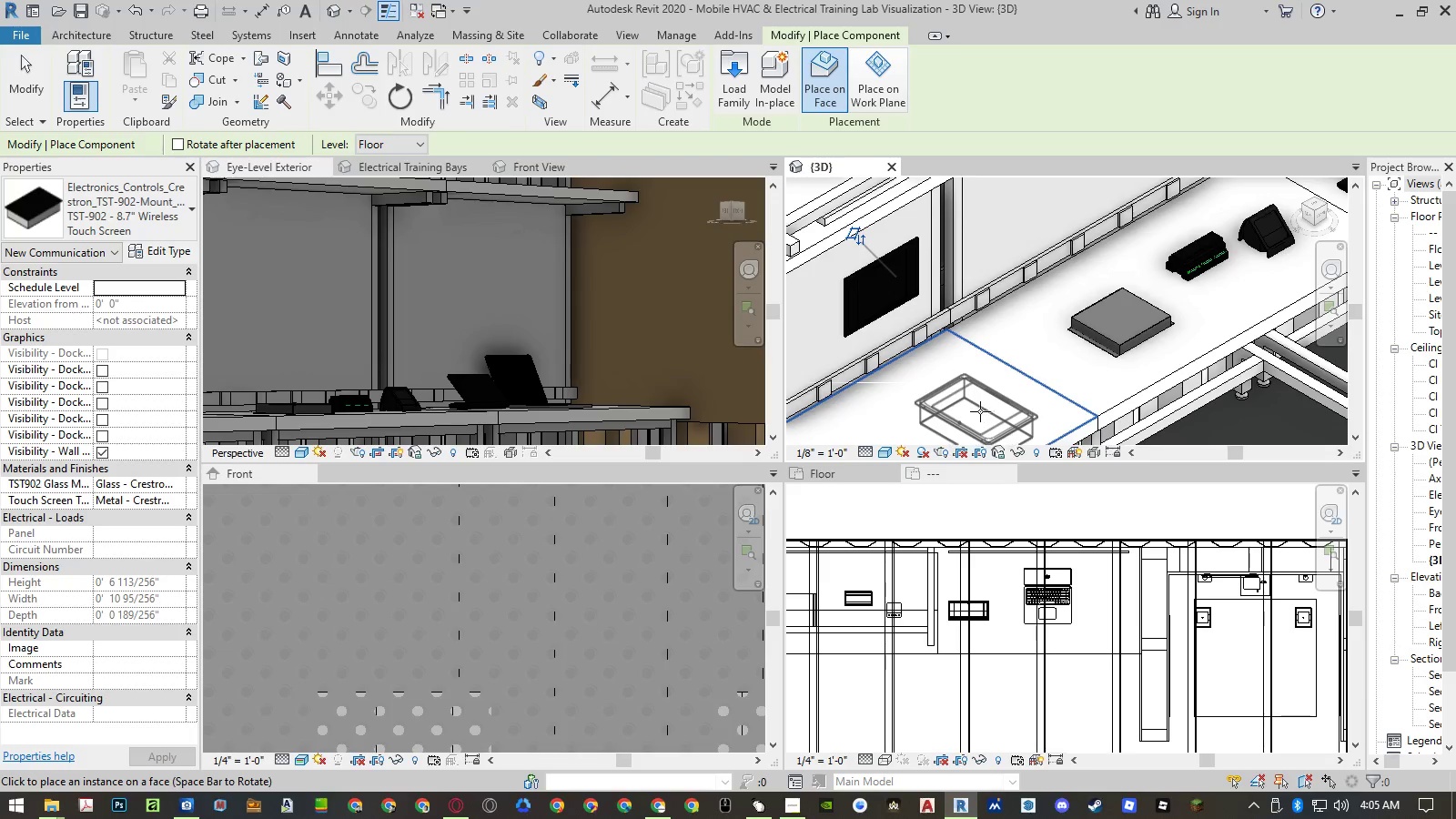 
left_click([982, 413])
 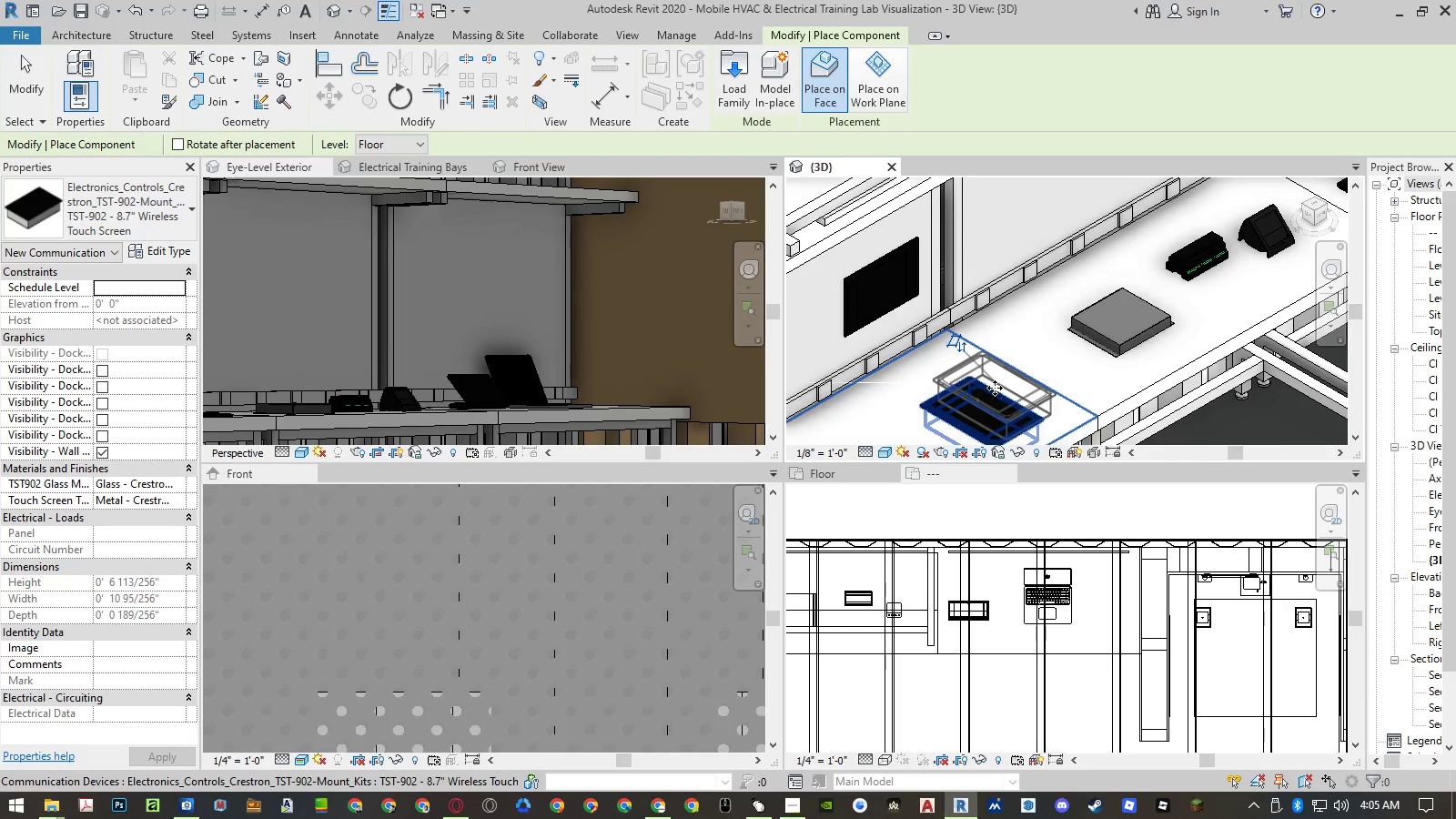 
key(Escape)
 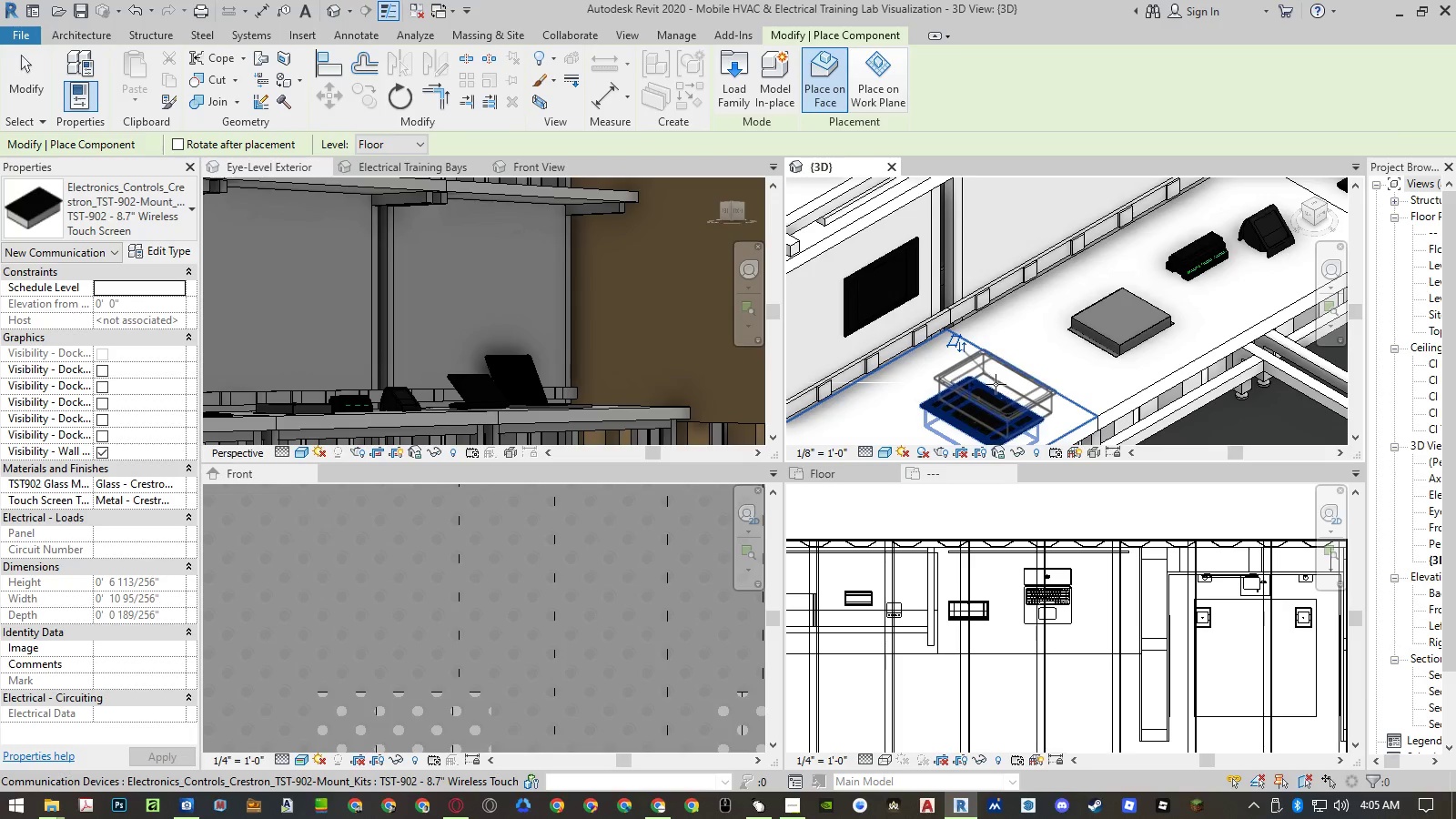 
key(Escape)
 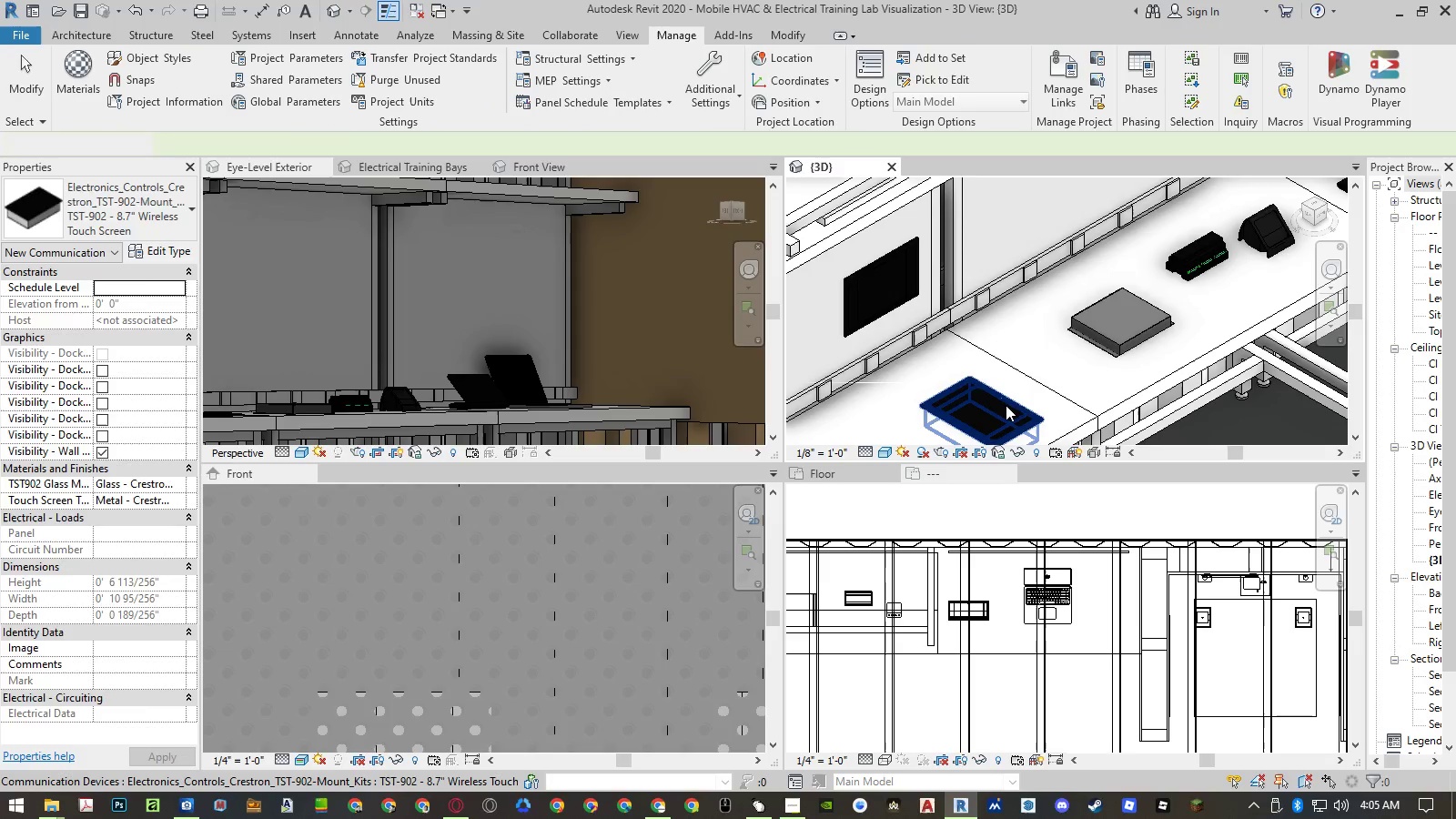 
left_click([1006, 405])
 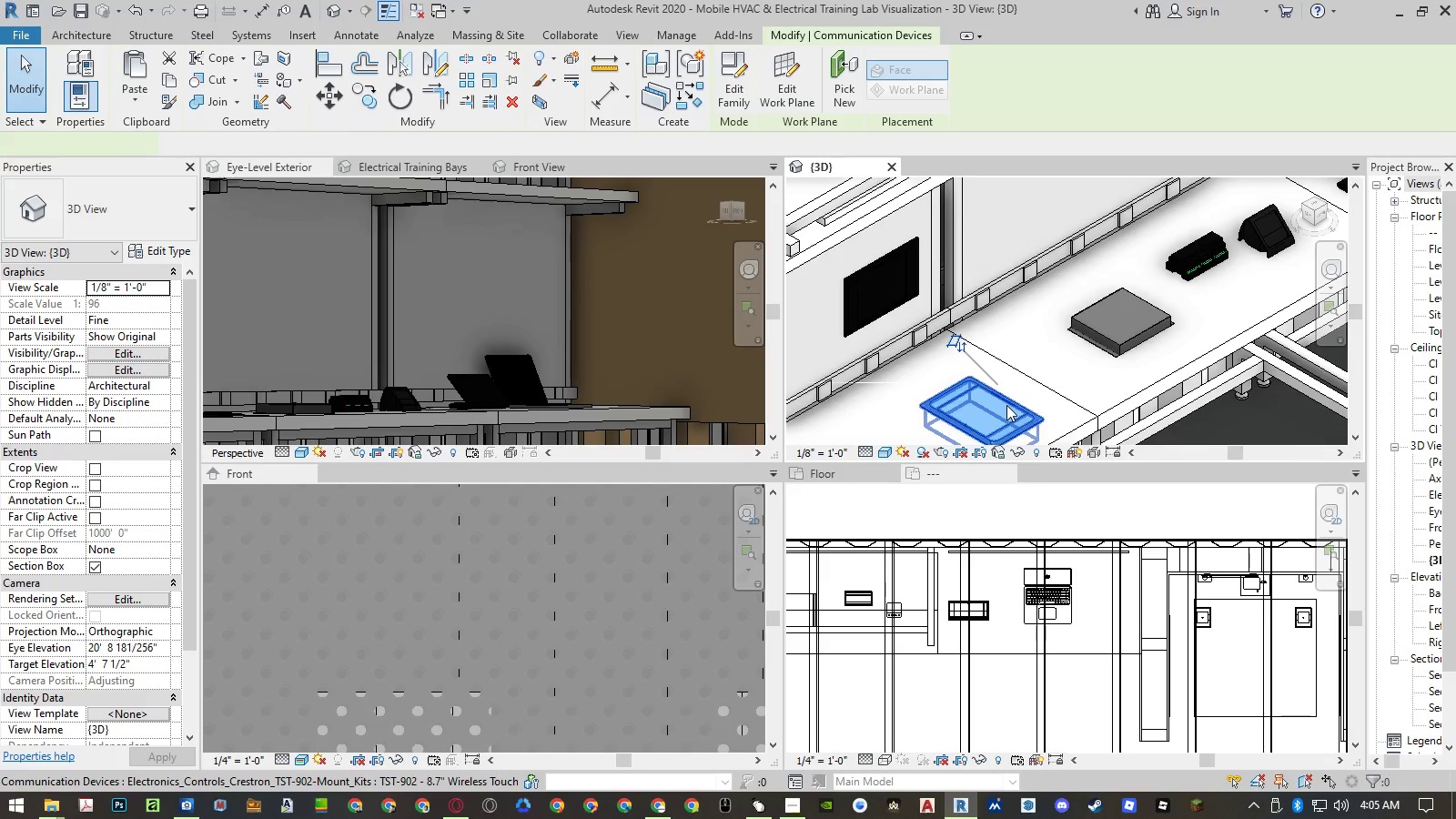 
key(Delete)
 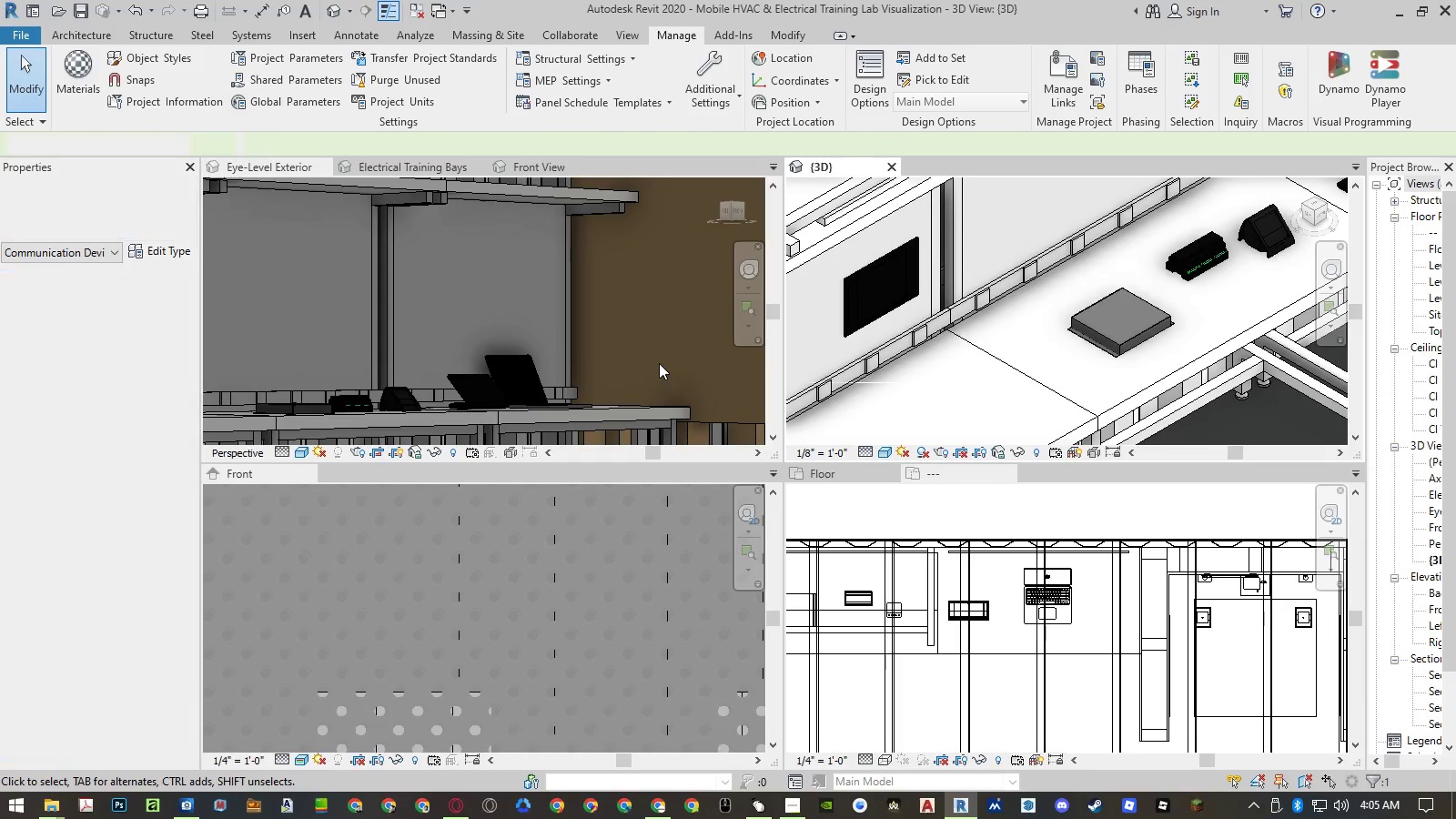 
scroll: coordinate [501, 621], scroll_direction: down, amount: 20.0
 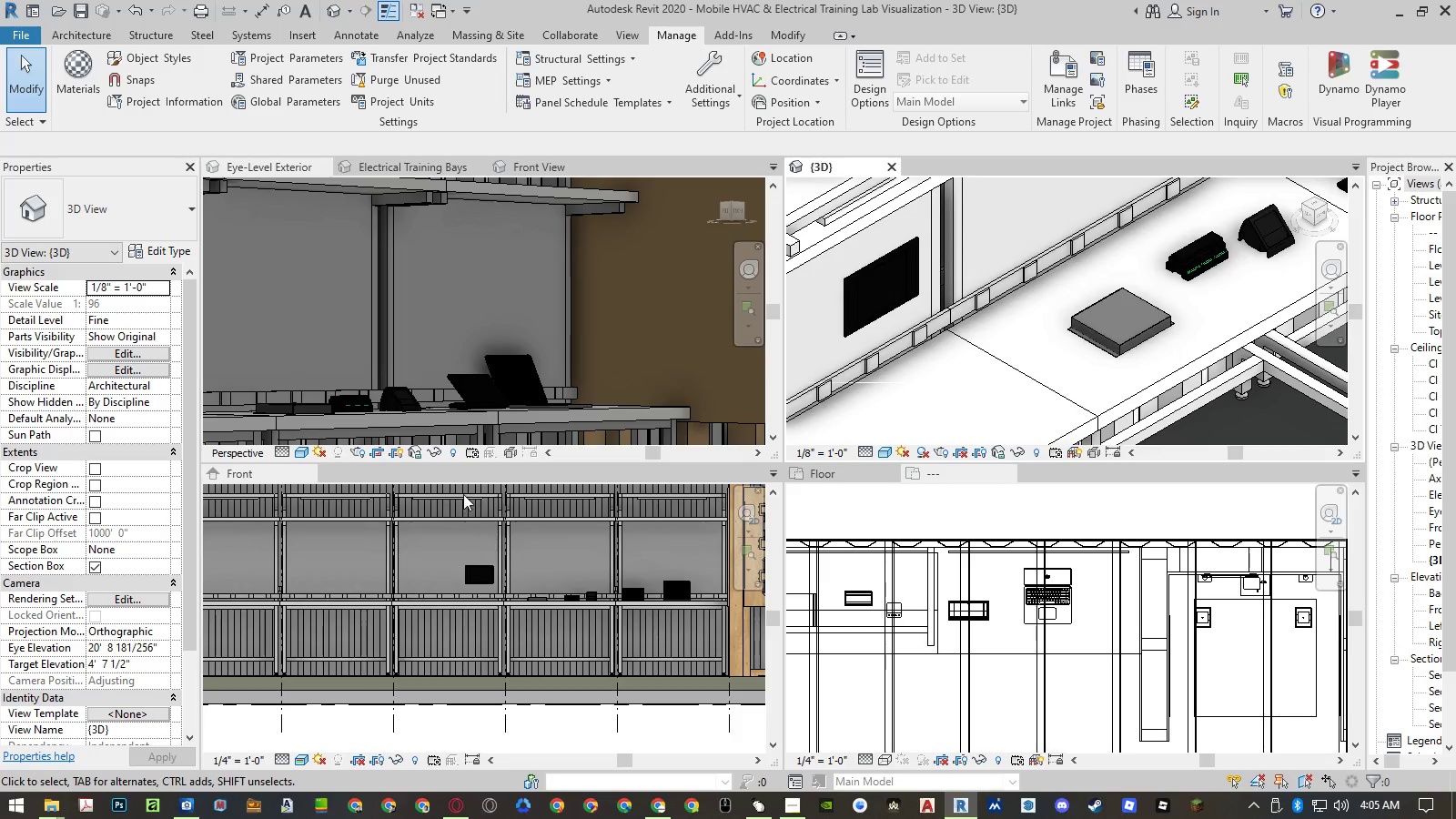 
scroll: coordinate [463, 490], scroll_direction: up, amount: 2.0
 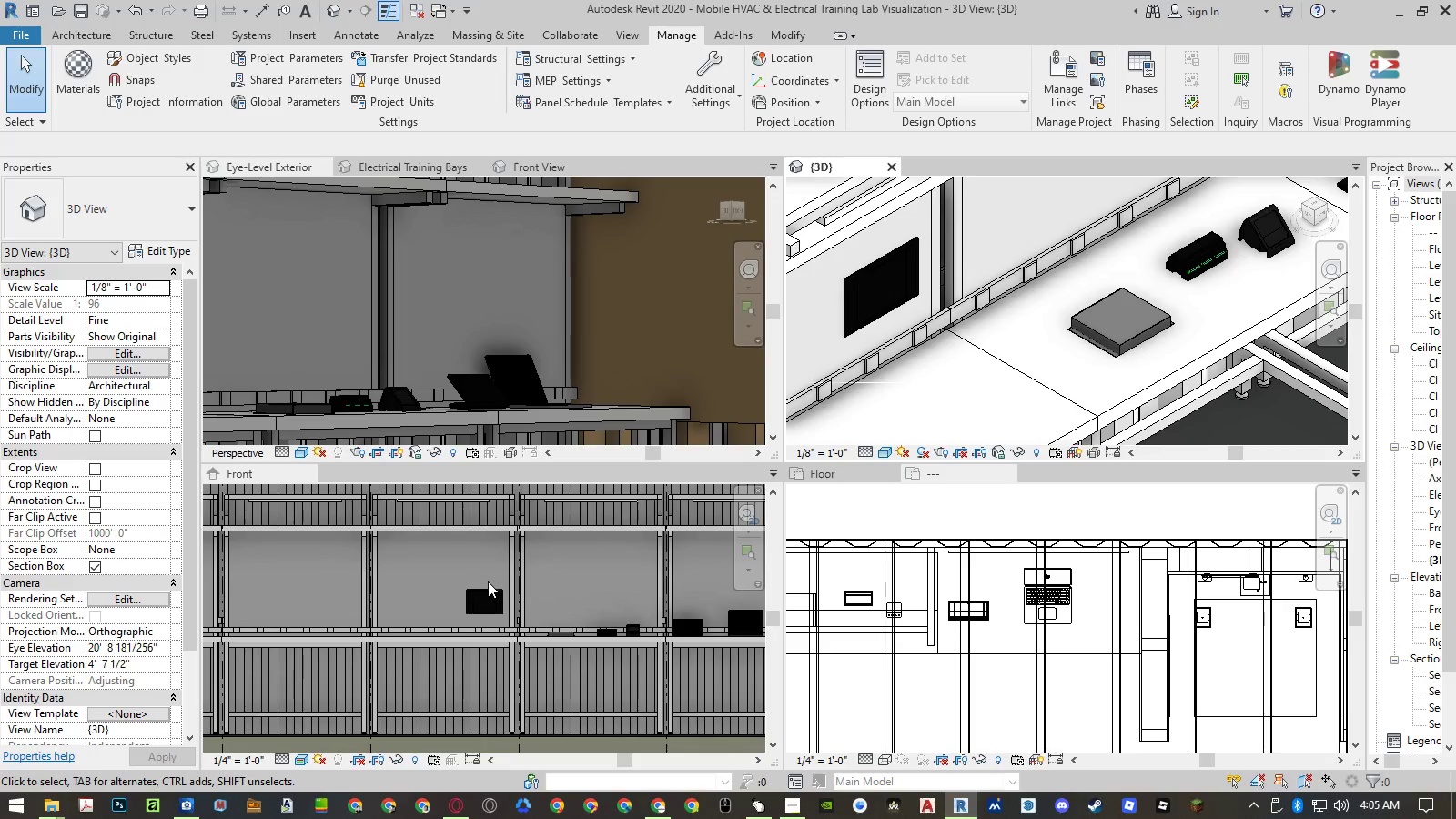 
left_click([488, 588])
 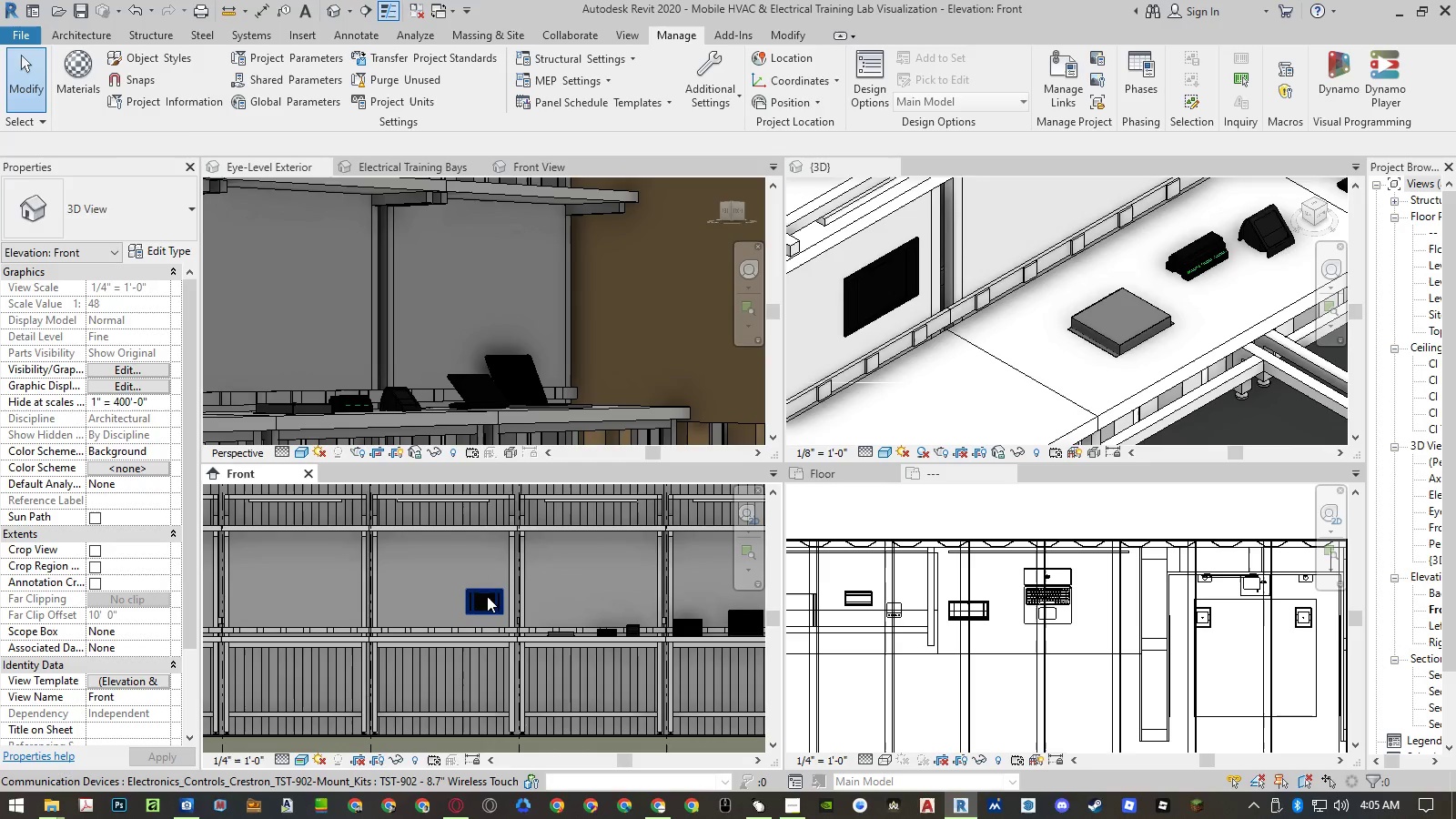 
left_click([487, 596])
 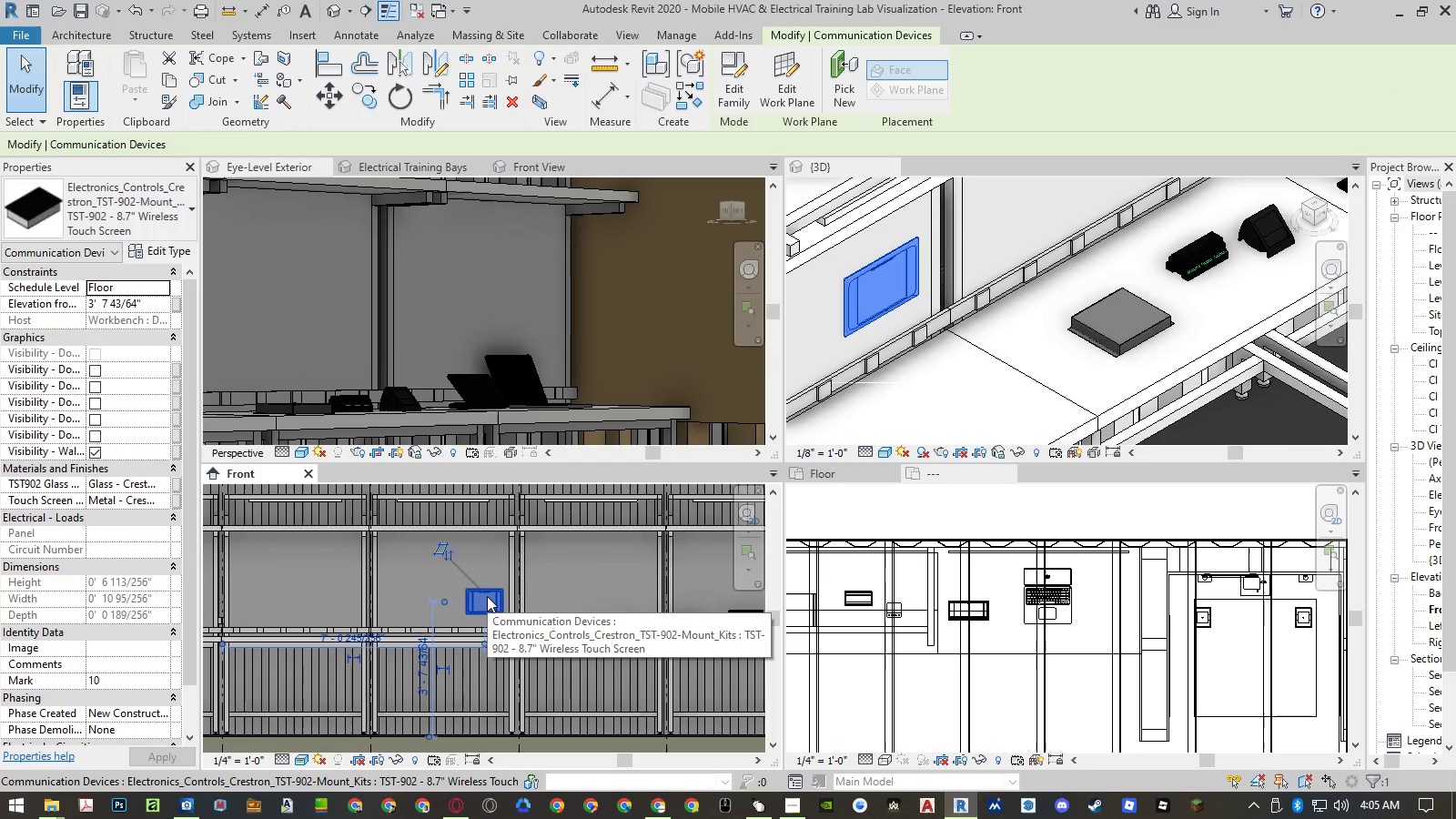 
key(Delete)
 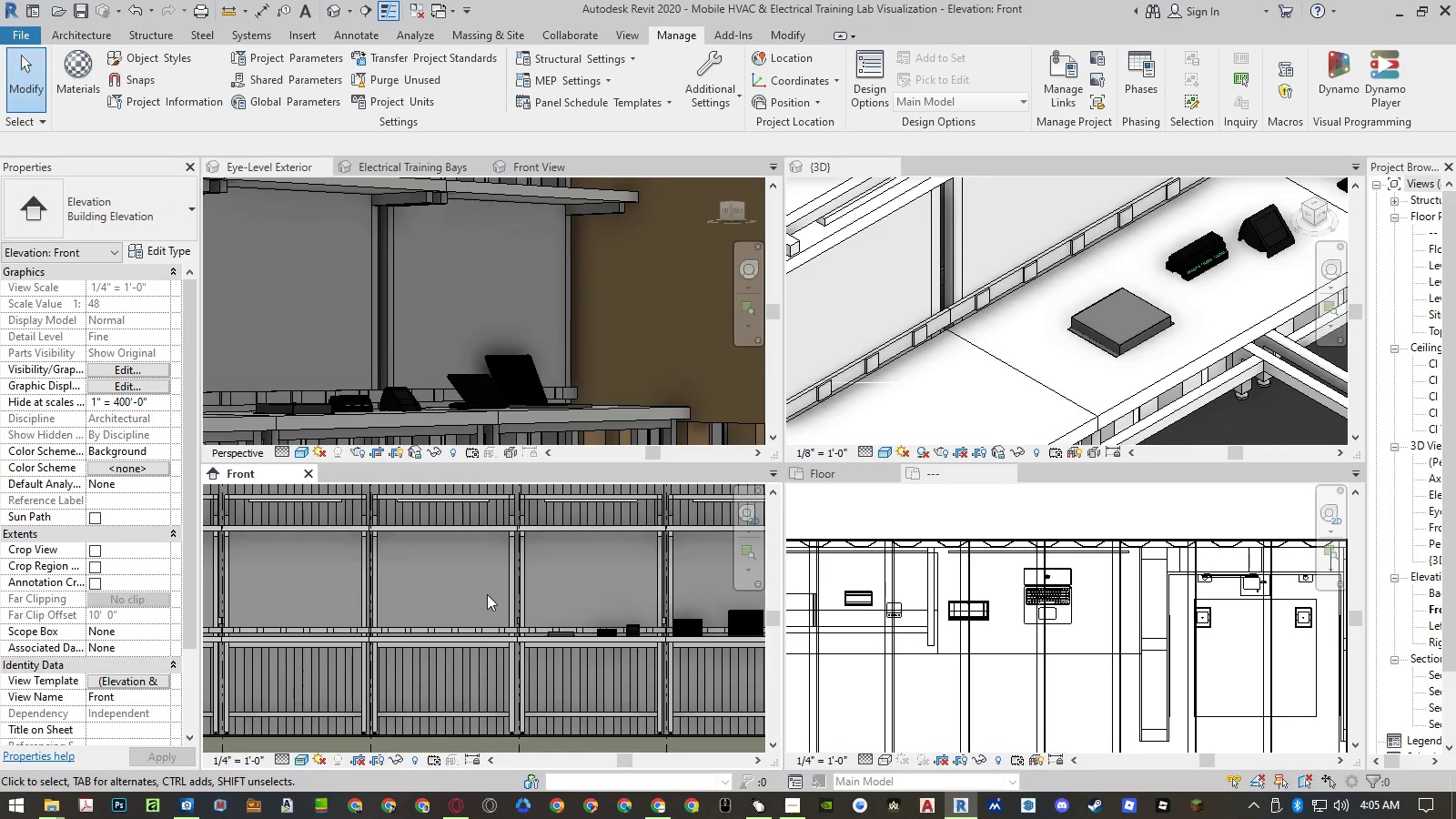 
key(Control+ControlLeft)
 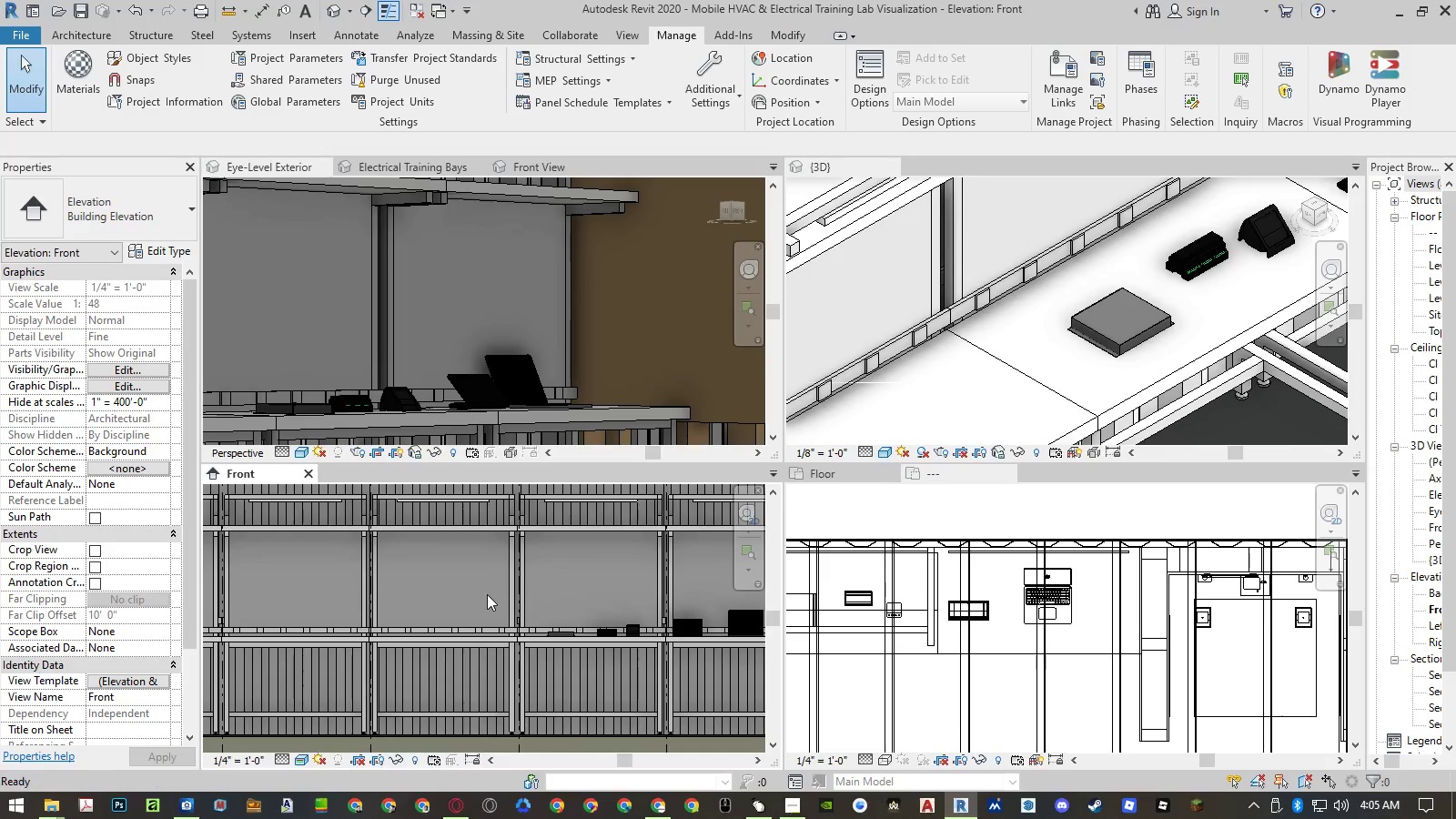 
key(Control+Z)
 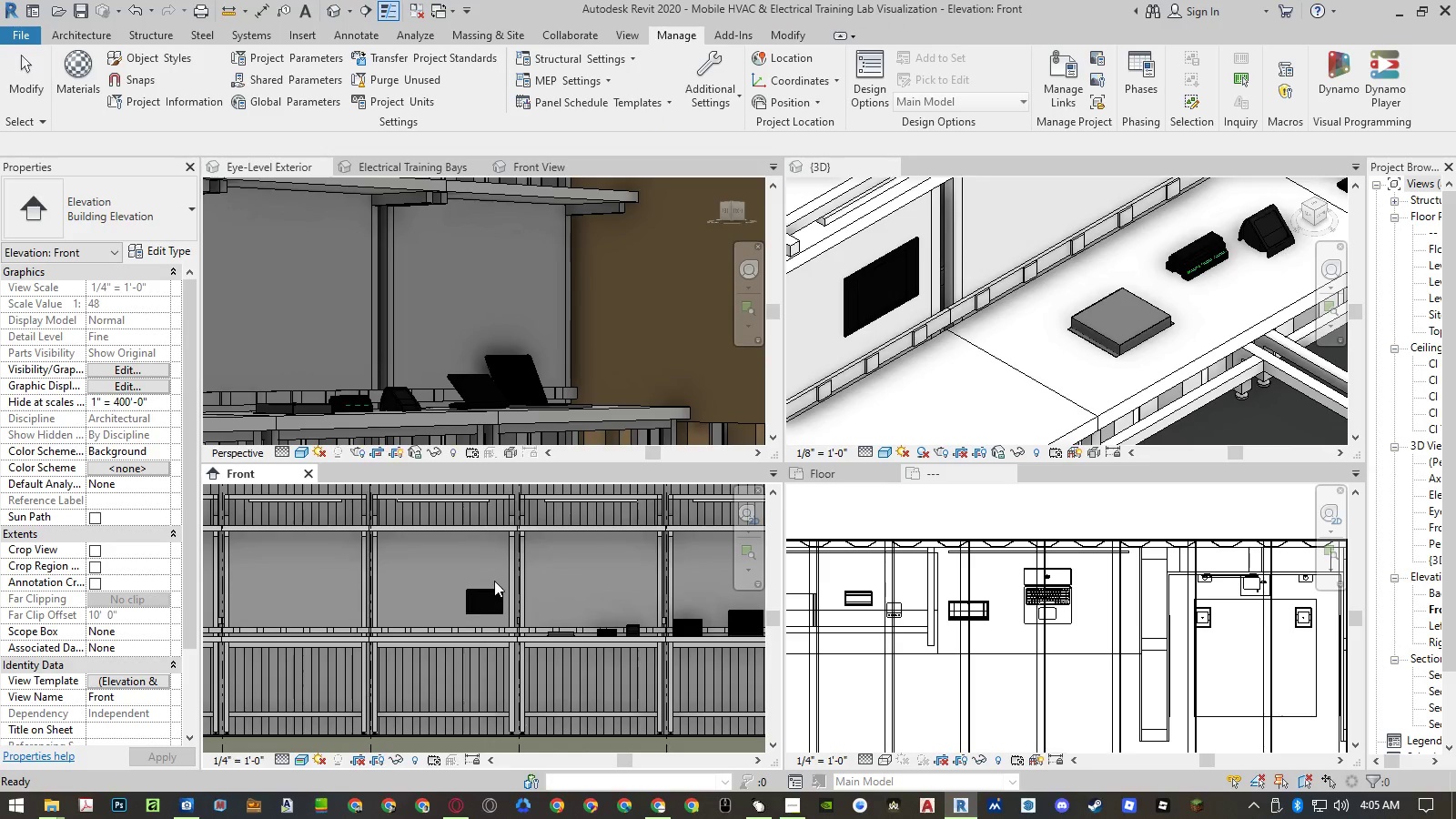 
left_click([490, 591])
 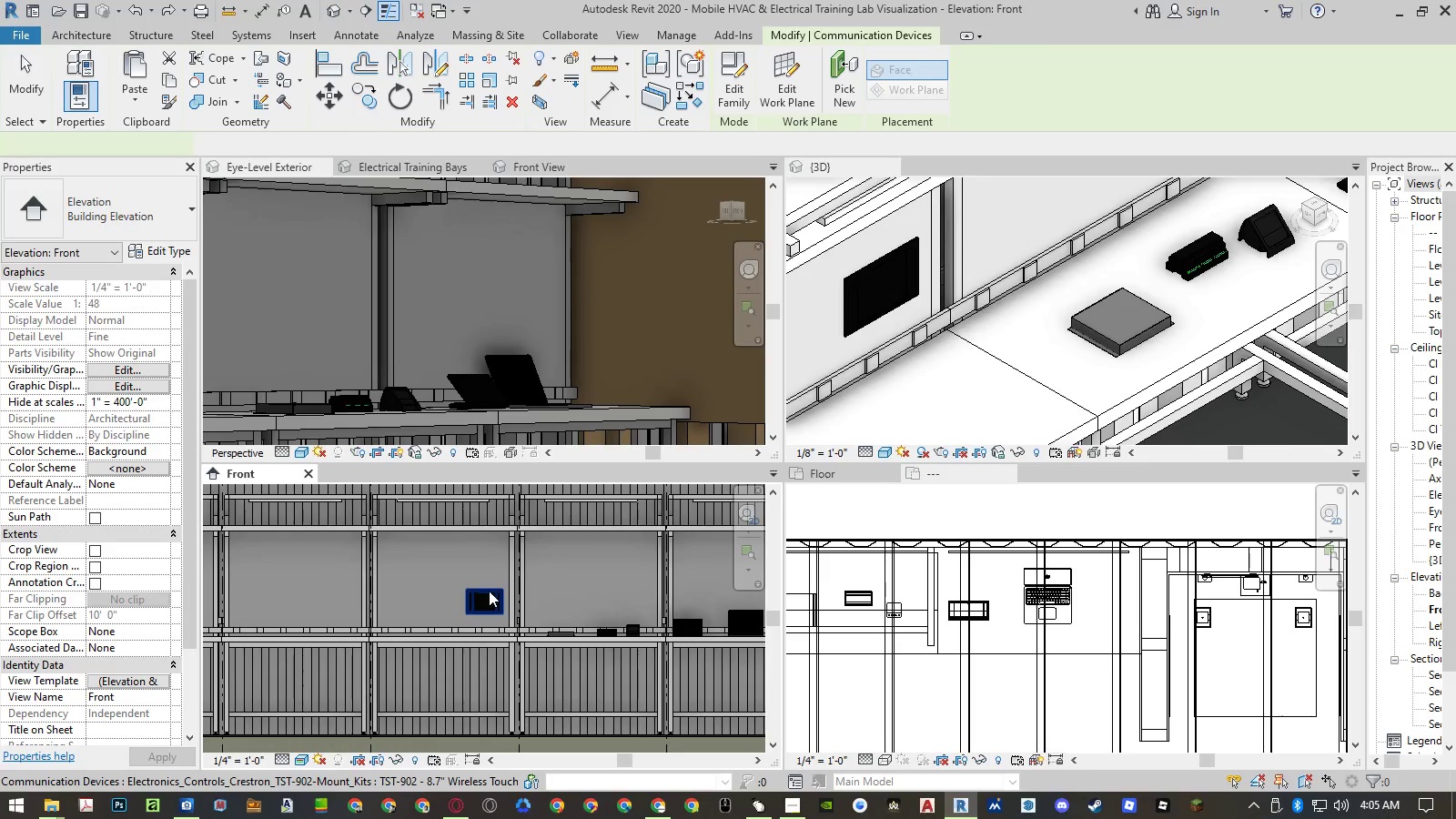 
left_click([489, 591])
 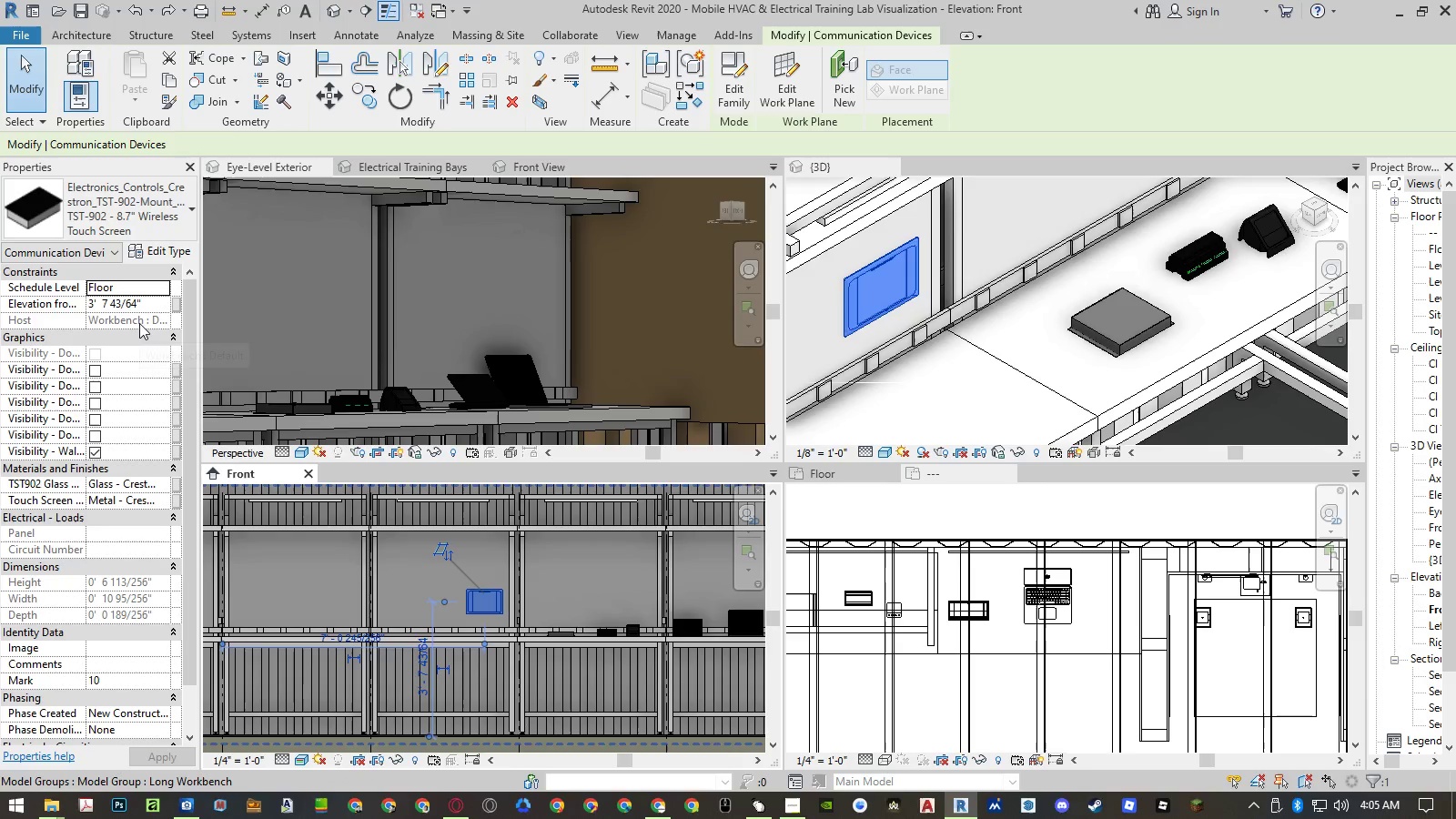 
left_click([156, 248])
 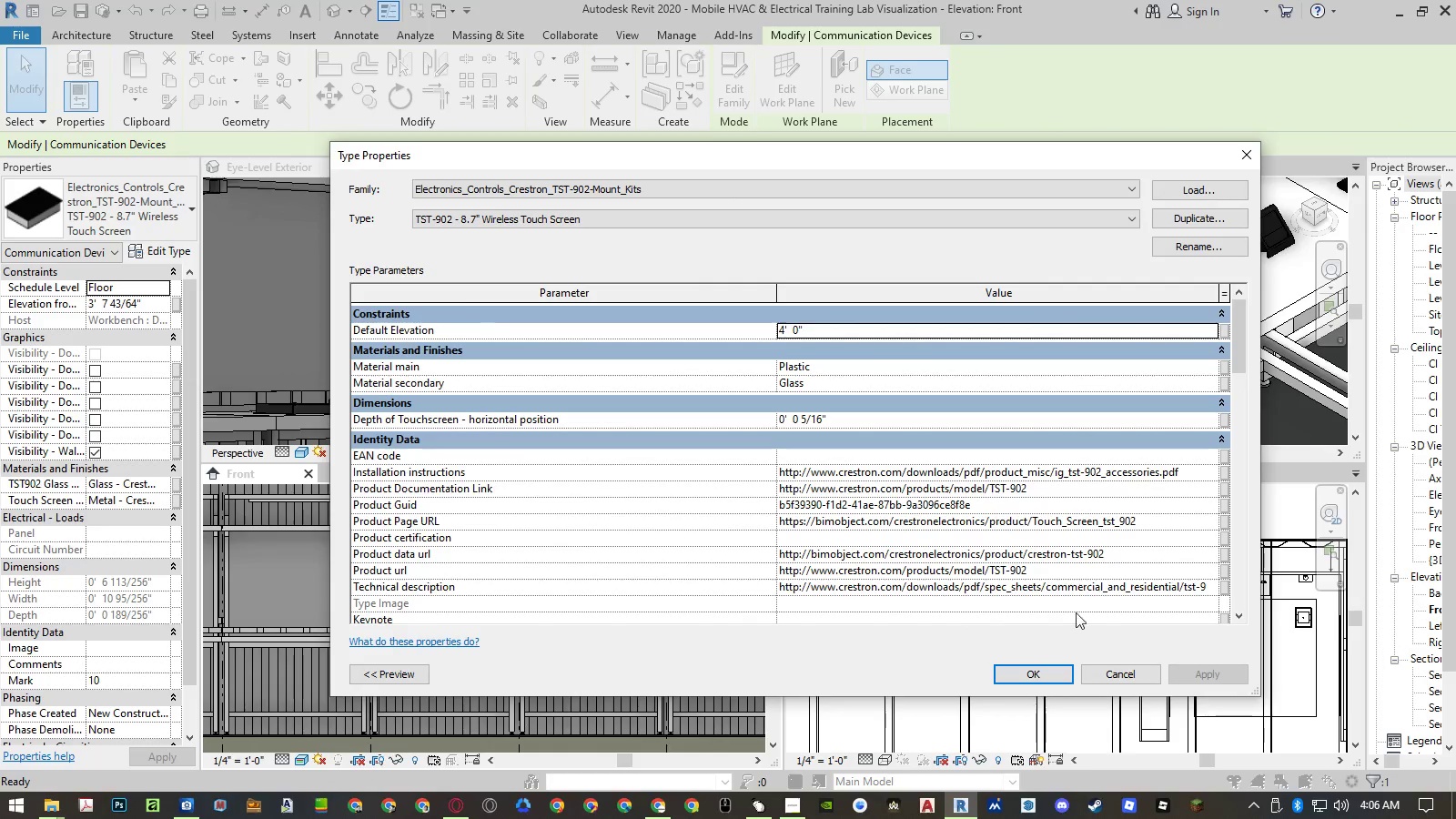 
scroll: coordinate [866, 451], scroll_direction: down, amount: 11.0
 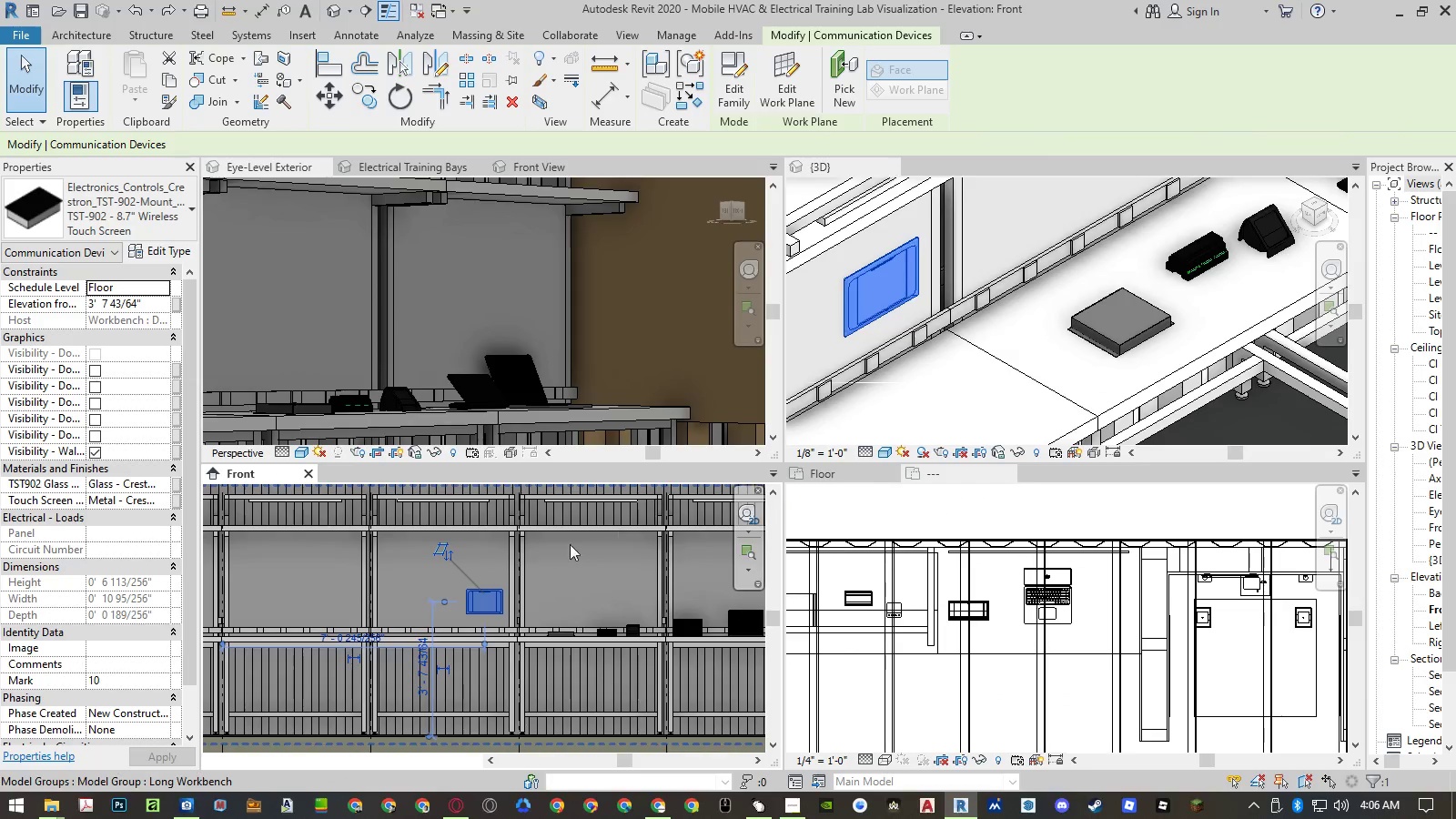 
left_click([53, 805])
 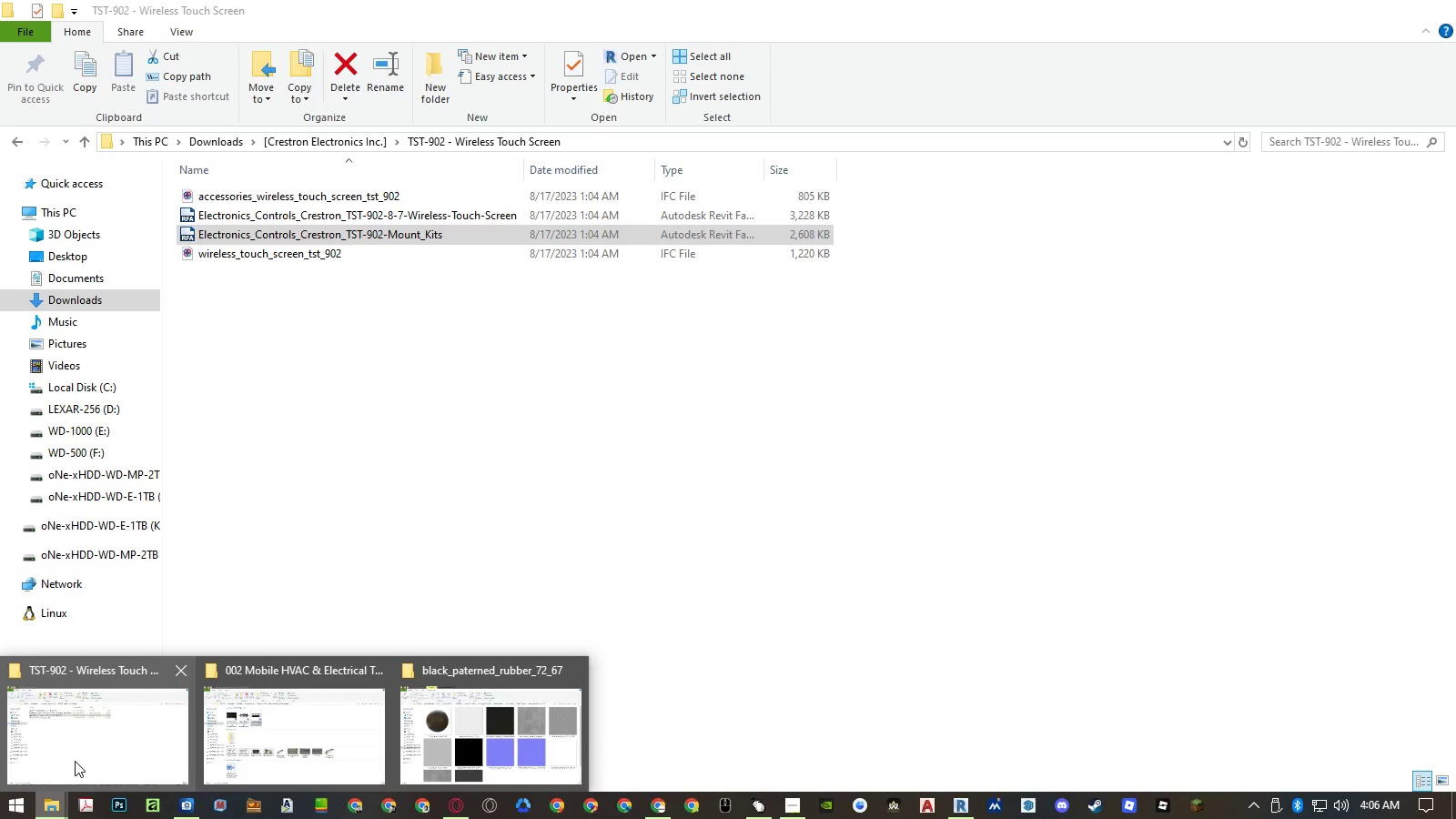 
left_click([75, 761])
 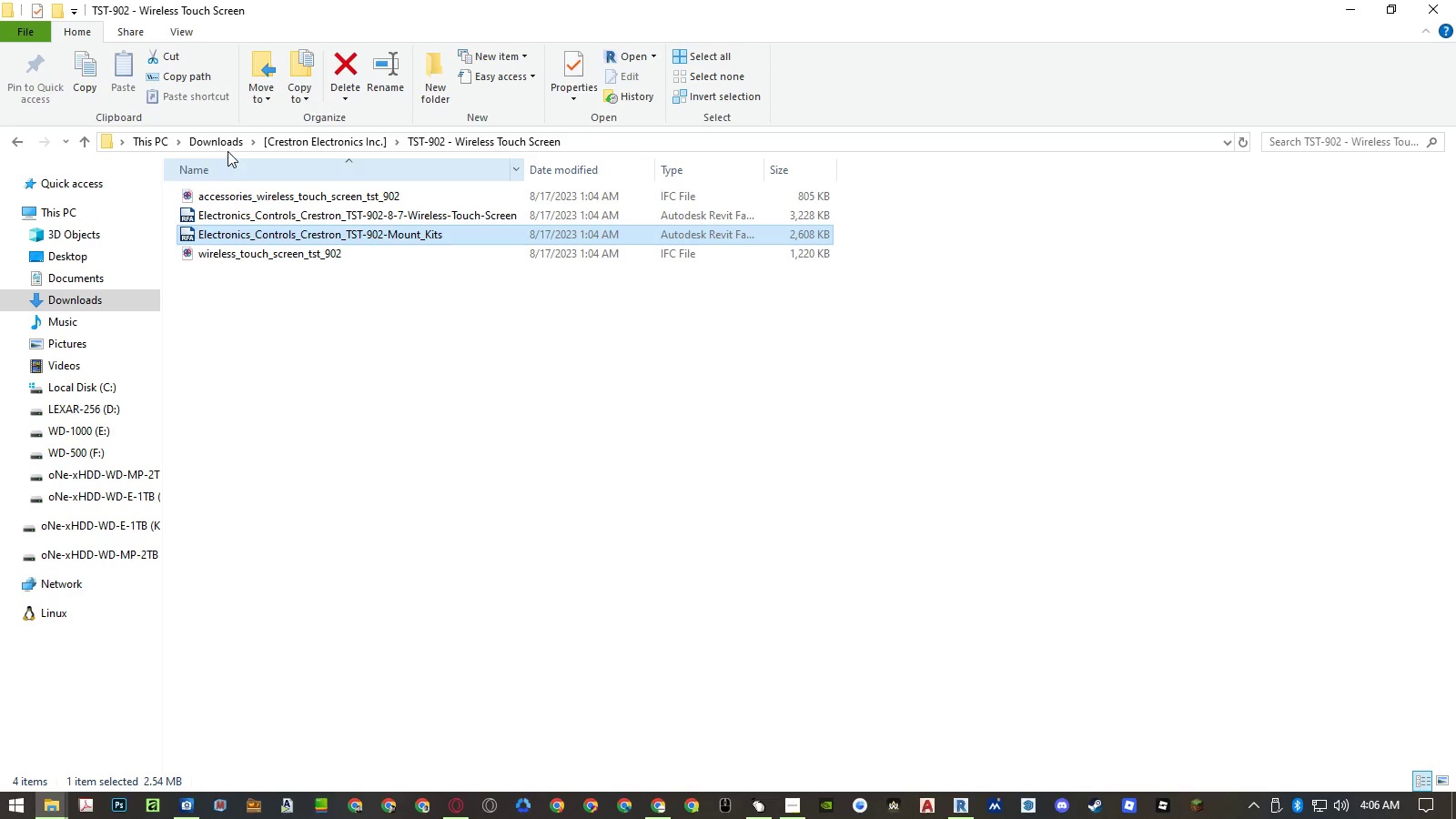 
left_click([228, 145])
 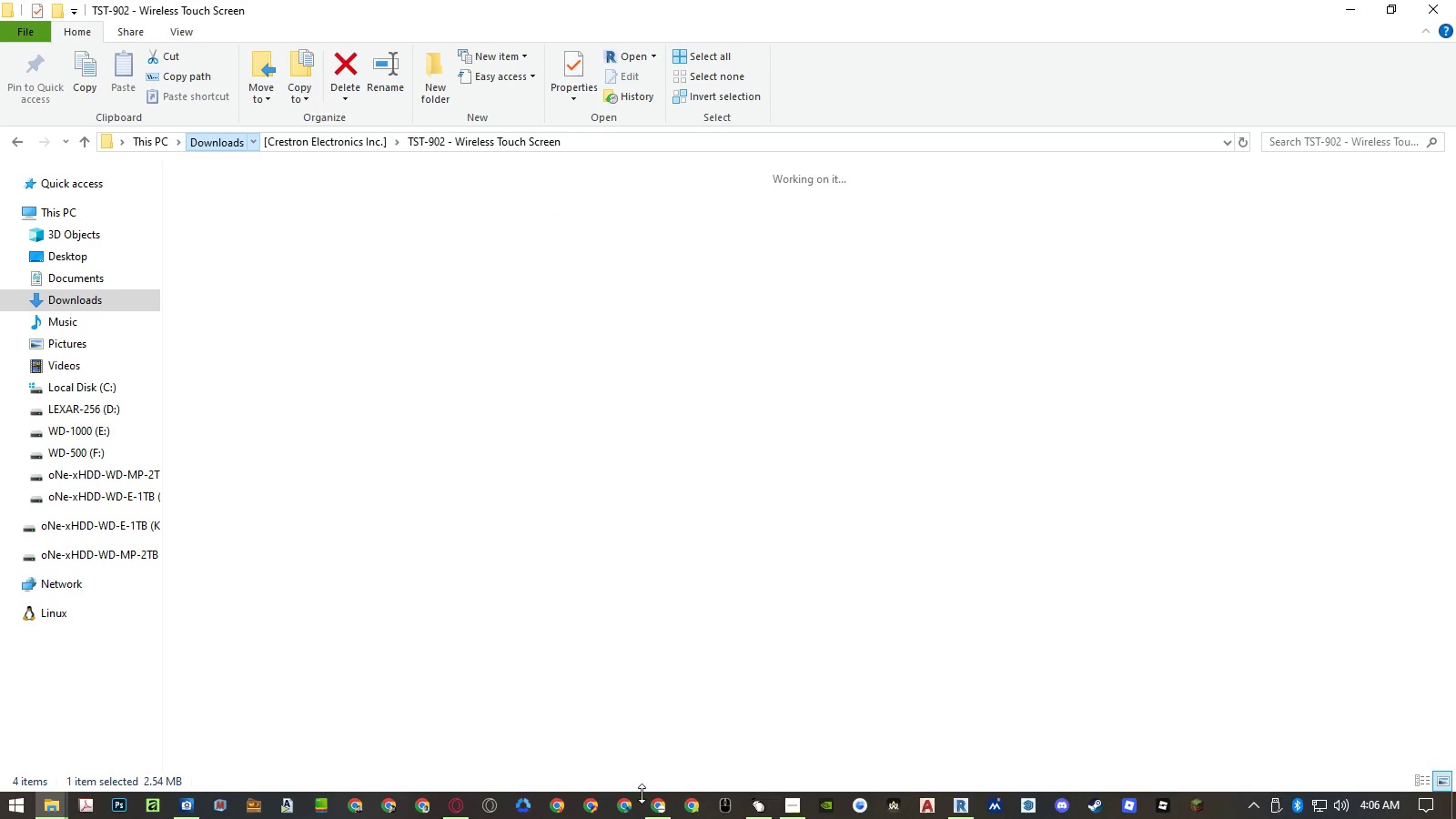 
left_click([656, 810])
 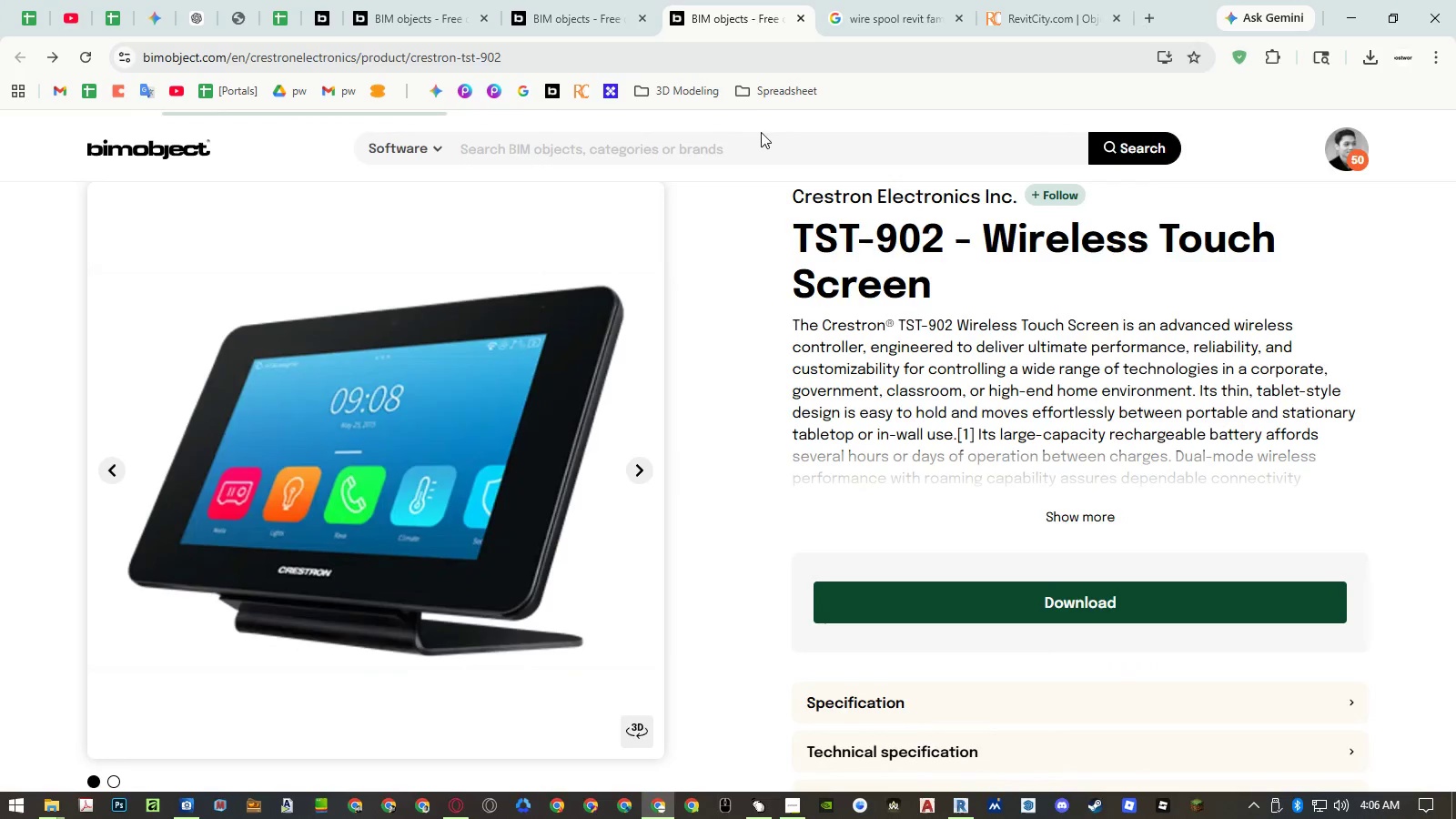 
middle_click([737, 17])
 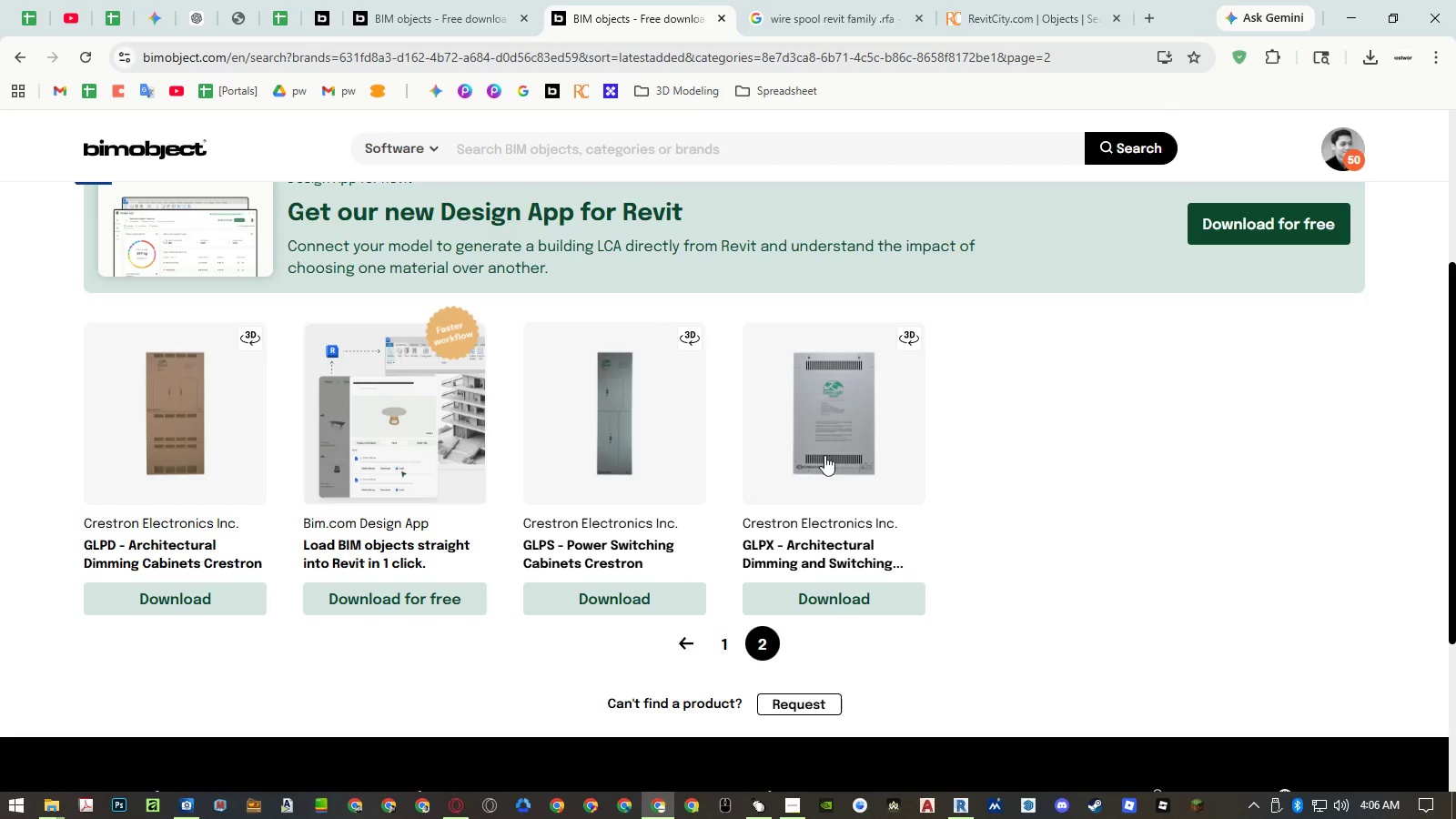 
scroll: coordinate [937, 467], scroll_direction: up, amount: 1.0
 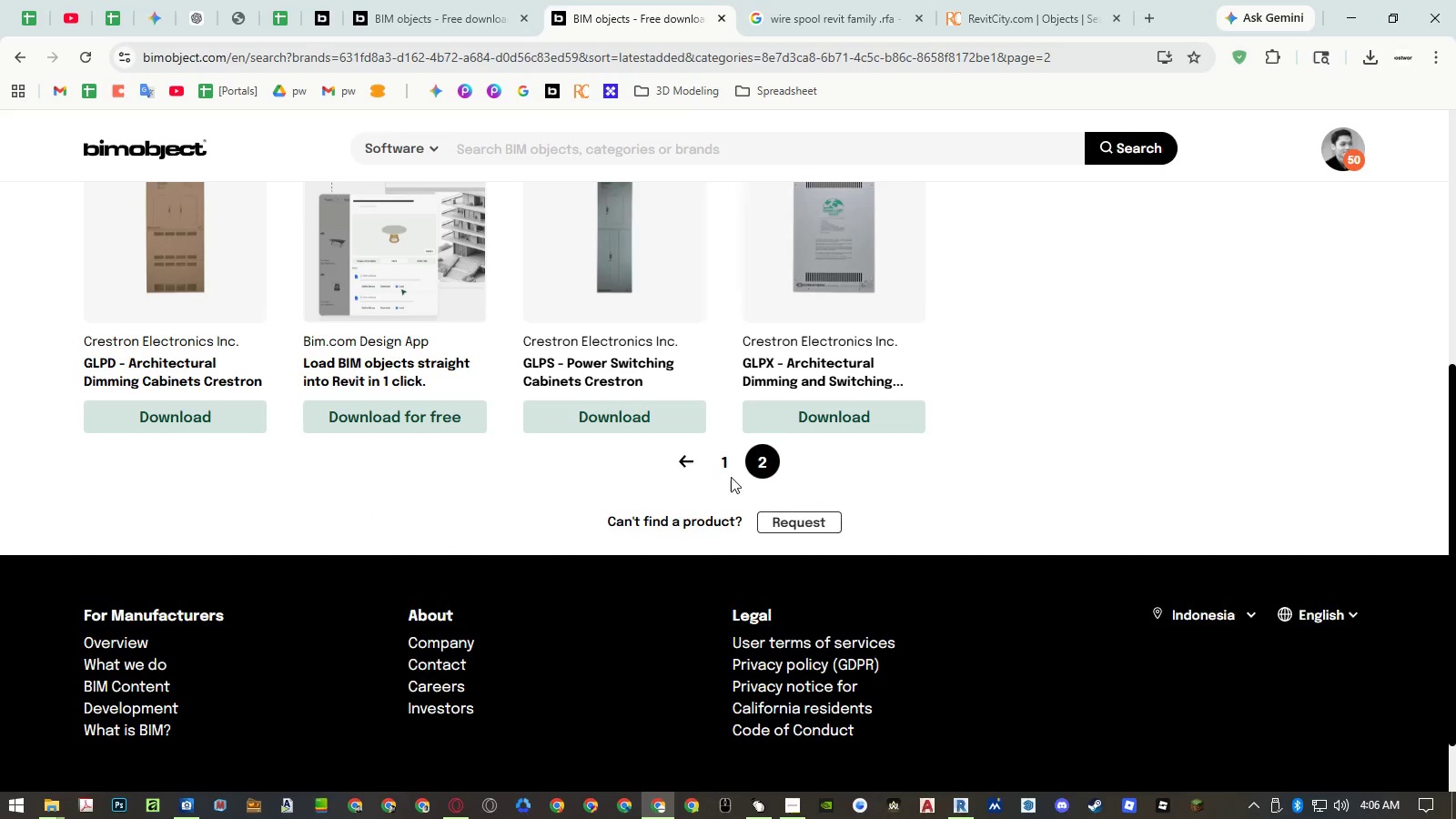 
left_click([728, 470])
 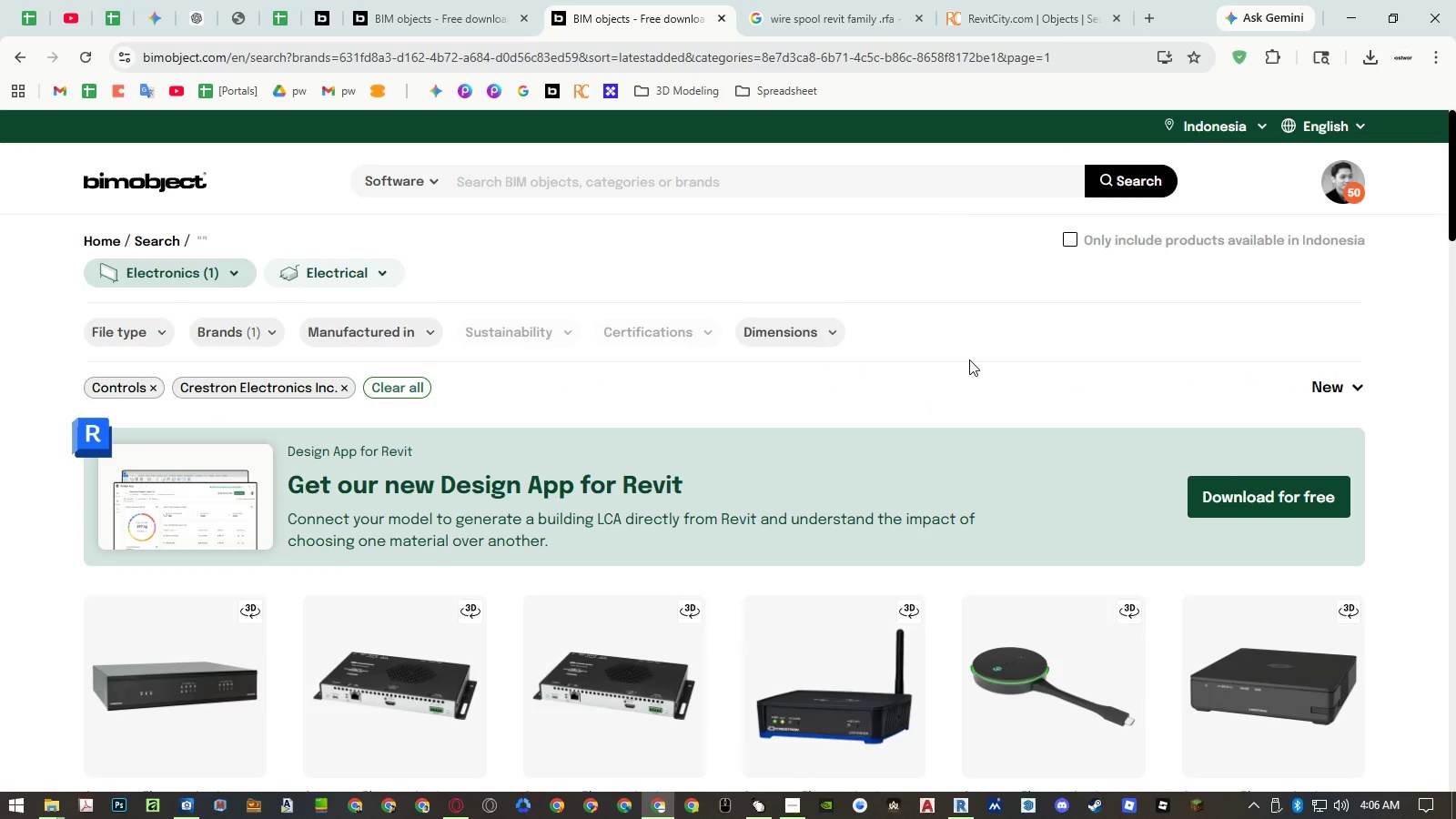 
scroll: coordinate [969, 359], scroll_direction: down, amount: 4.0
 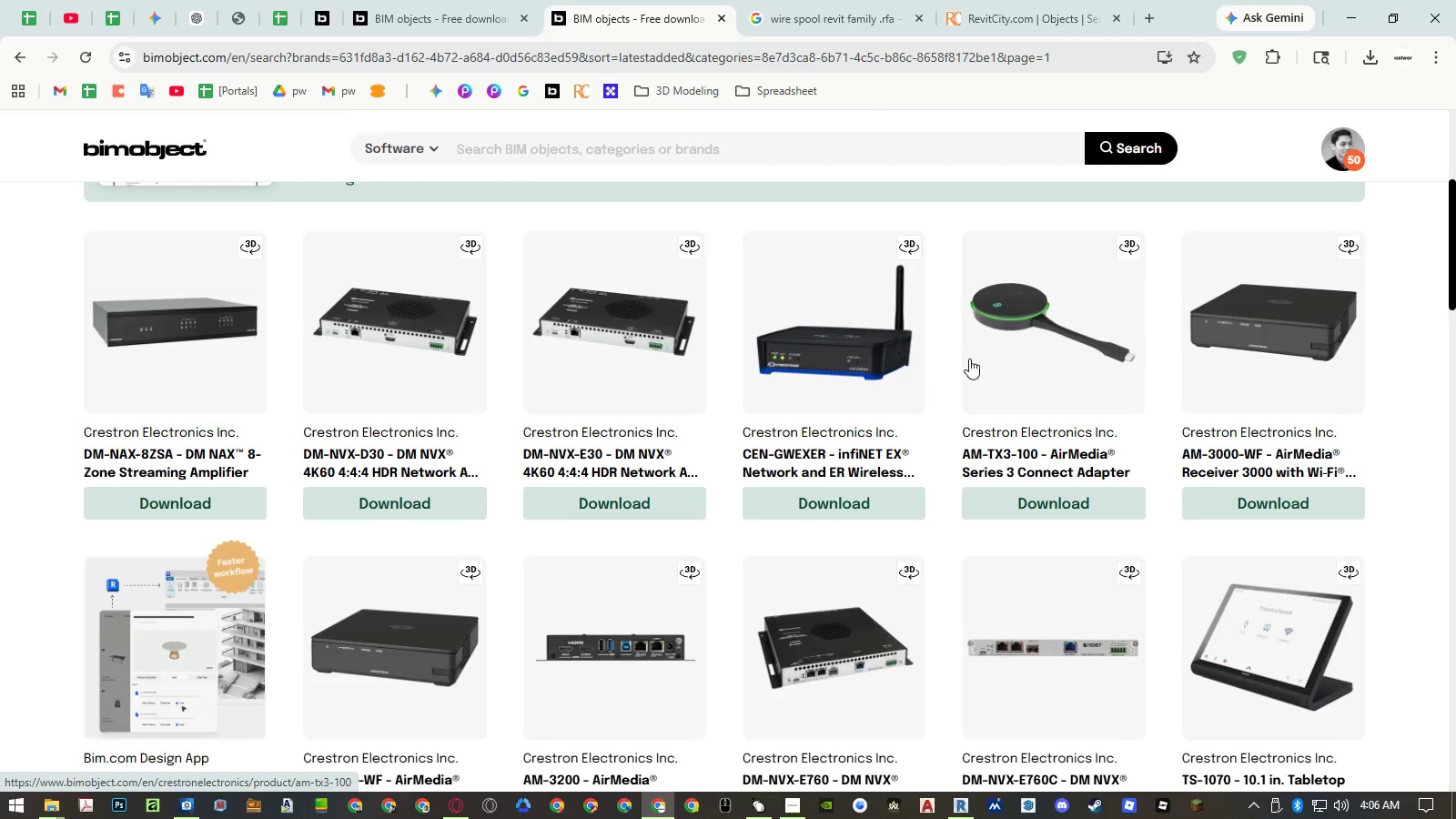 
middle_click([837, 451])
 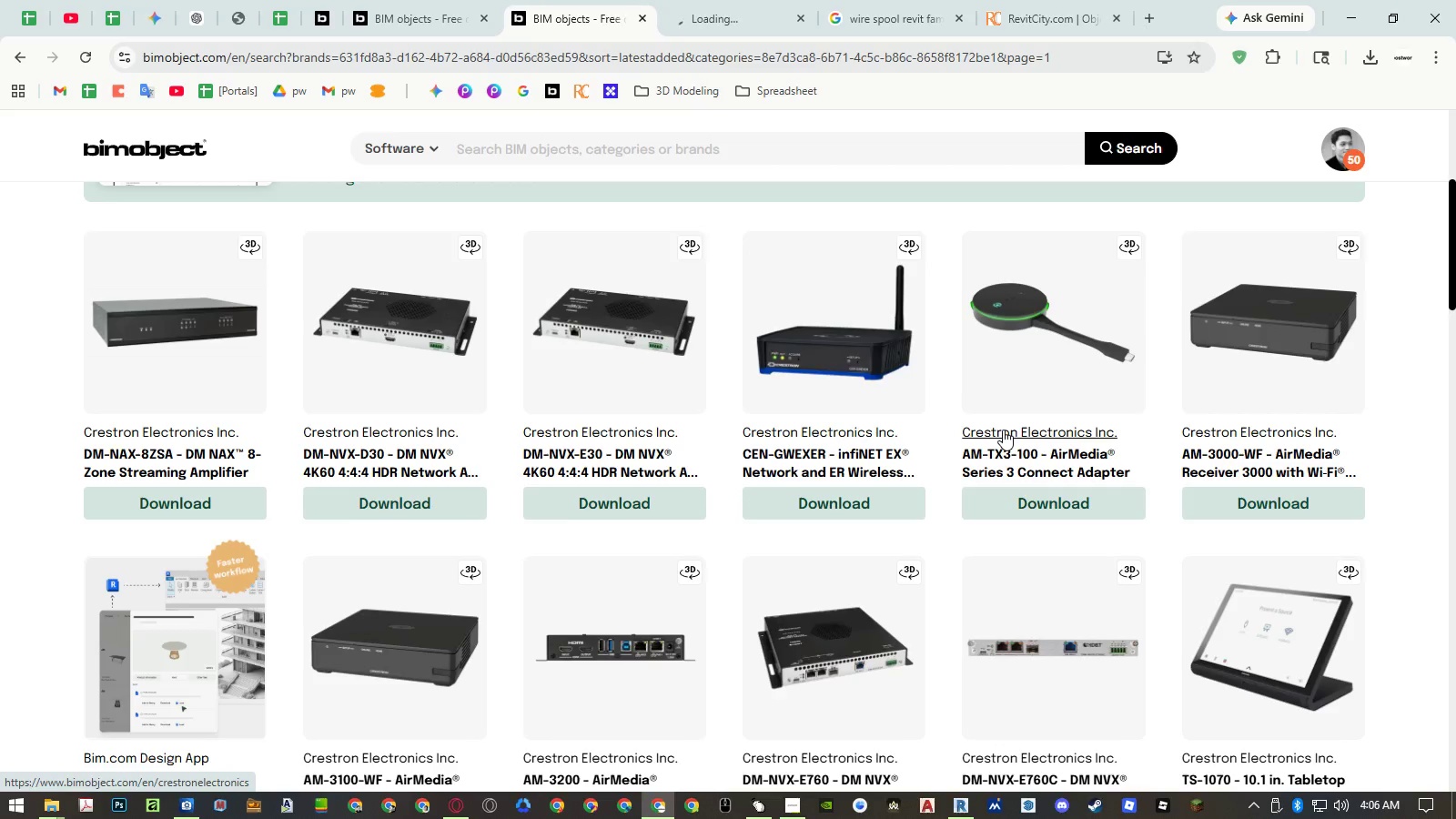 
scroll: coordinate [860, 297], scroll_direction: down, amount: 14.0
 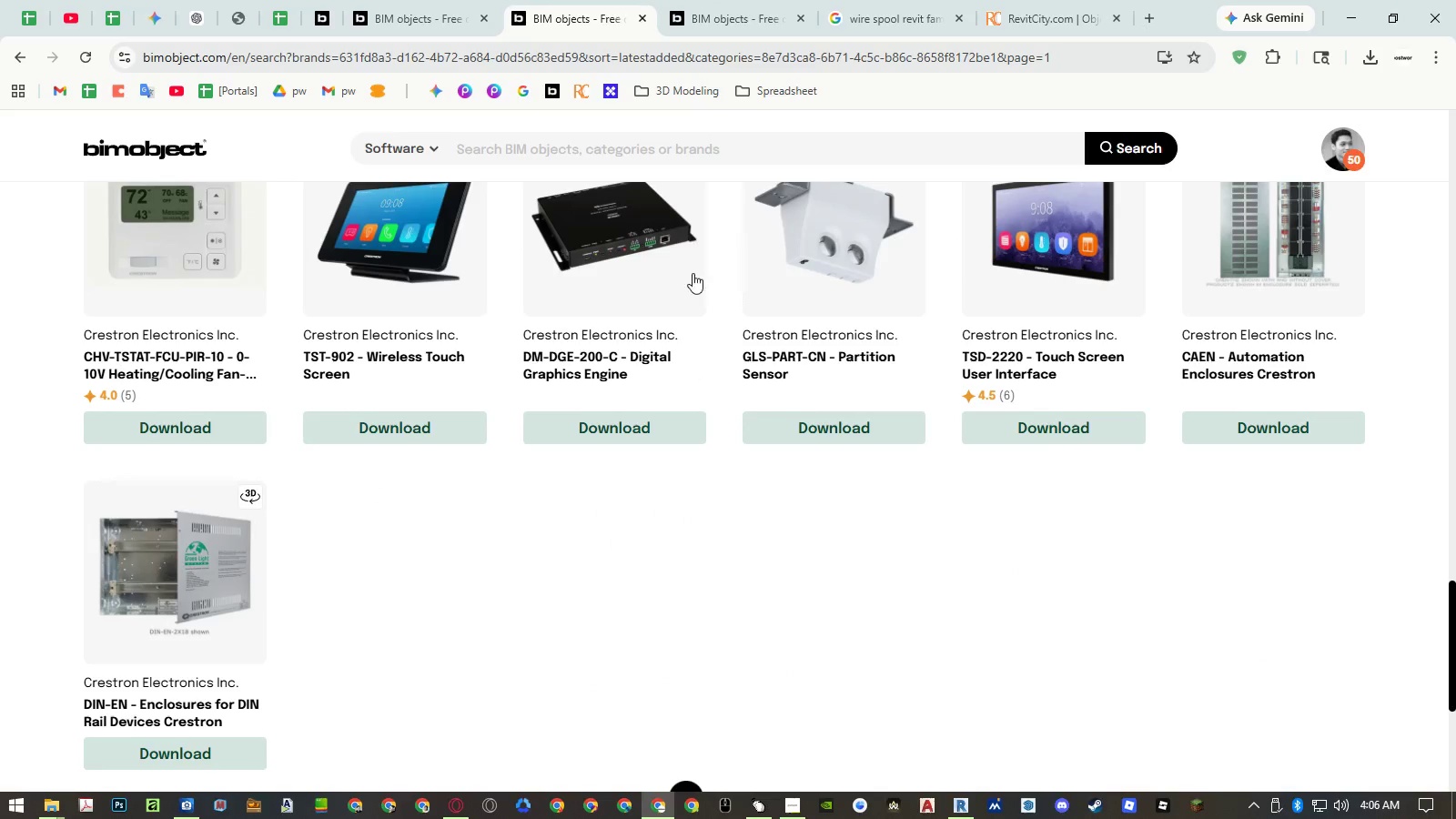 
scroll: coordinate [1034, 484], scroll_direction: up, amount: 7.0
 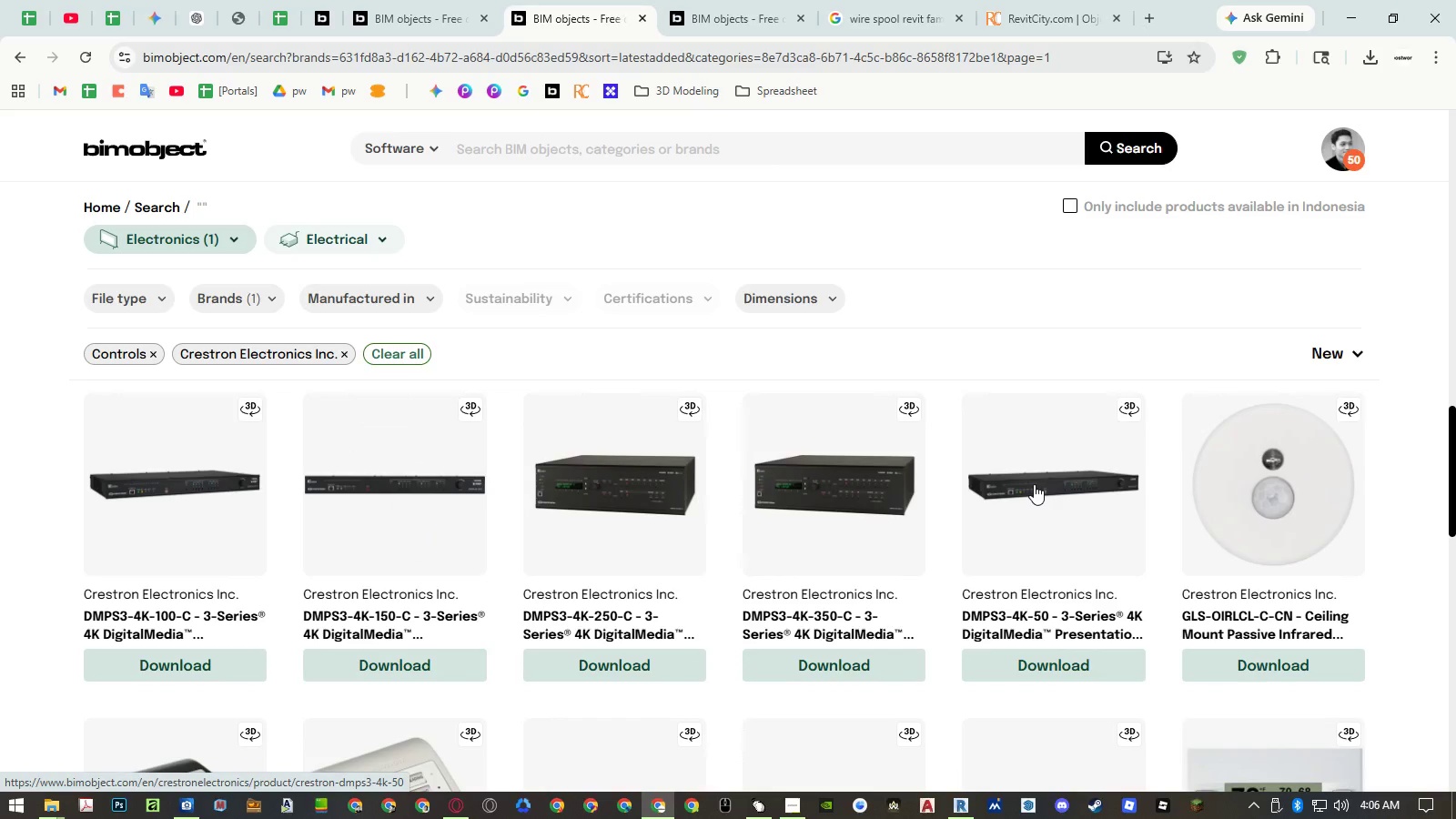 
scroll: coordinate [1034, 484], scroll_direction: down, amount: 5.0
 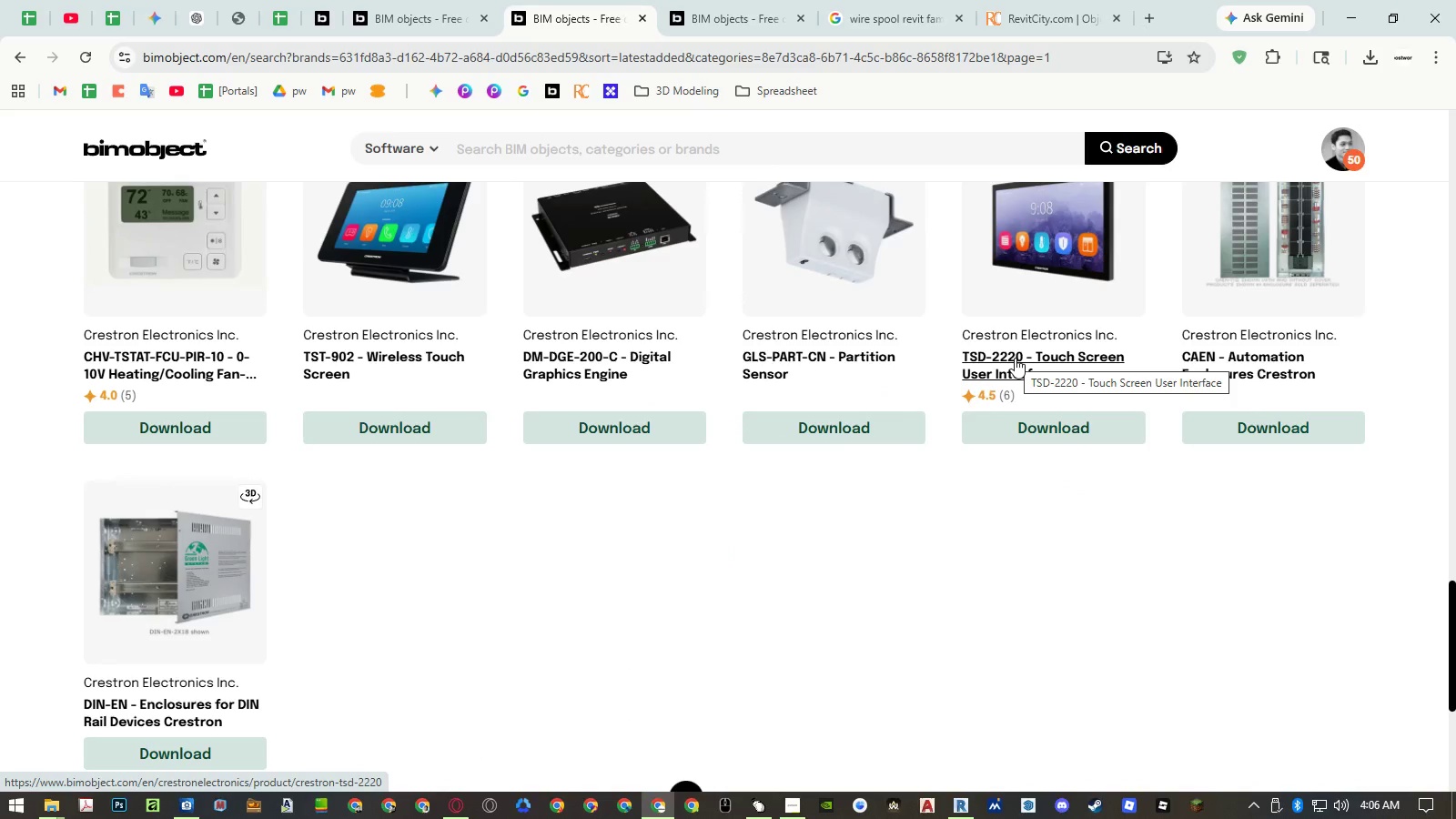 
wait(5.33)
 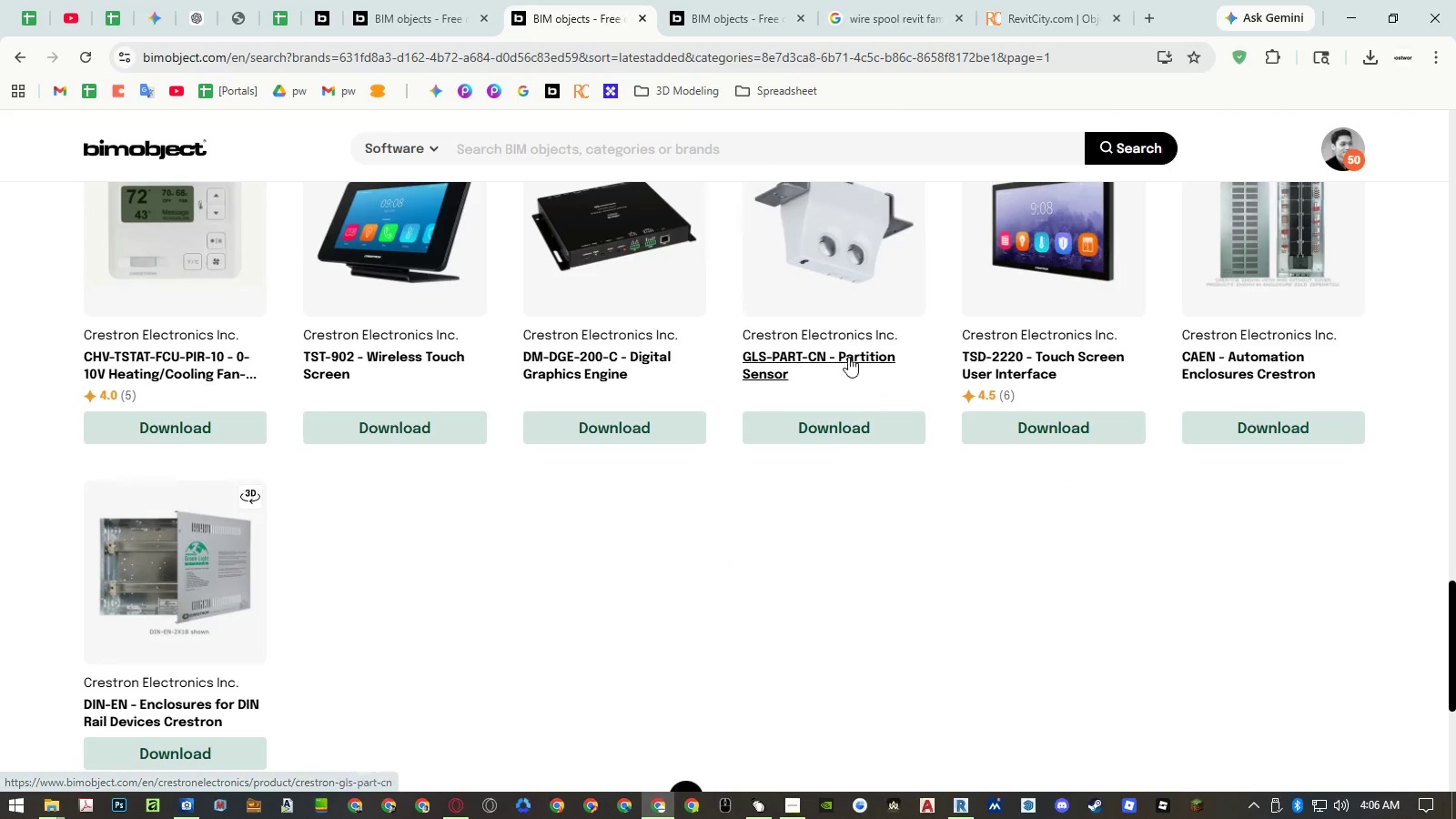 
left_click([1015, 358])
 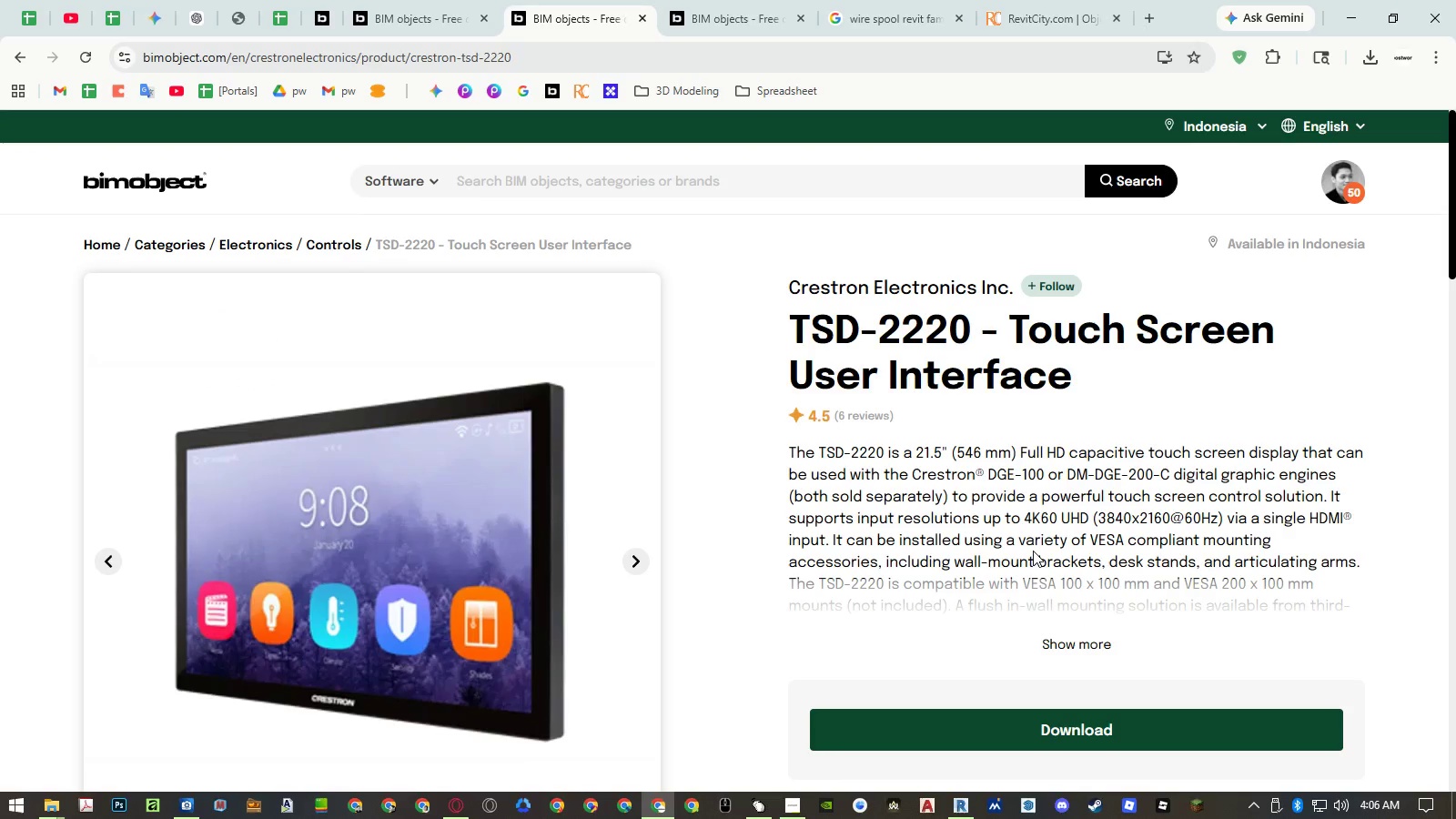 
left_click([1037, 640])
 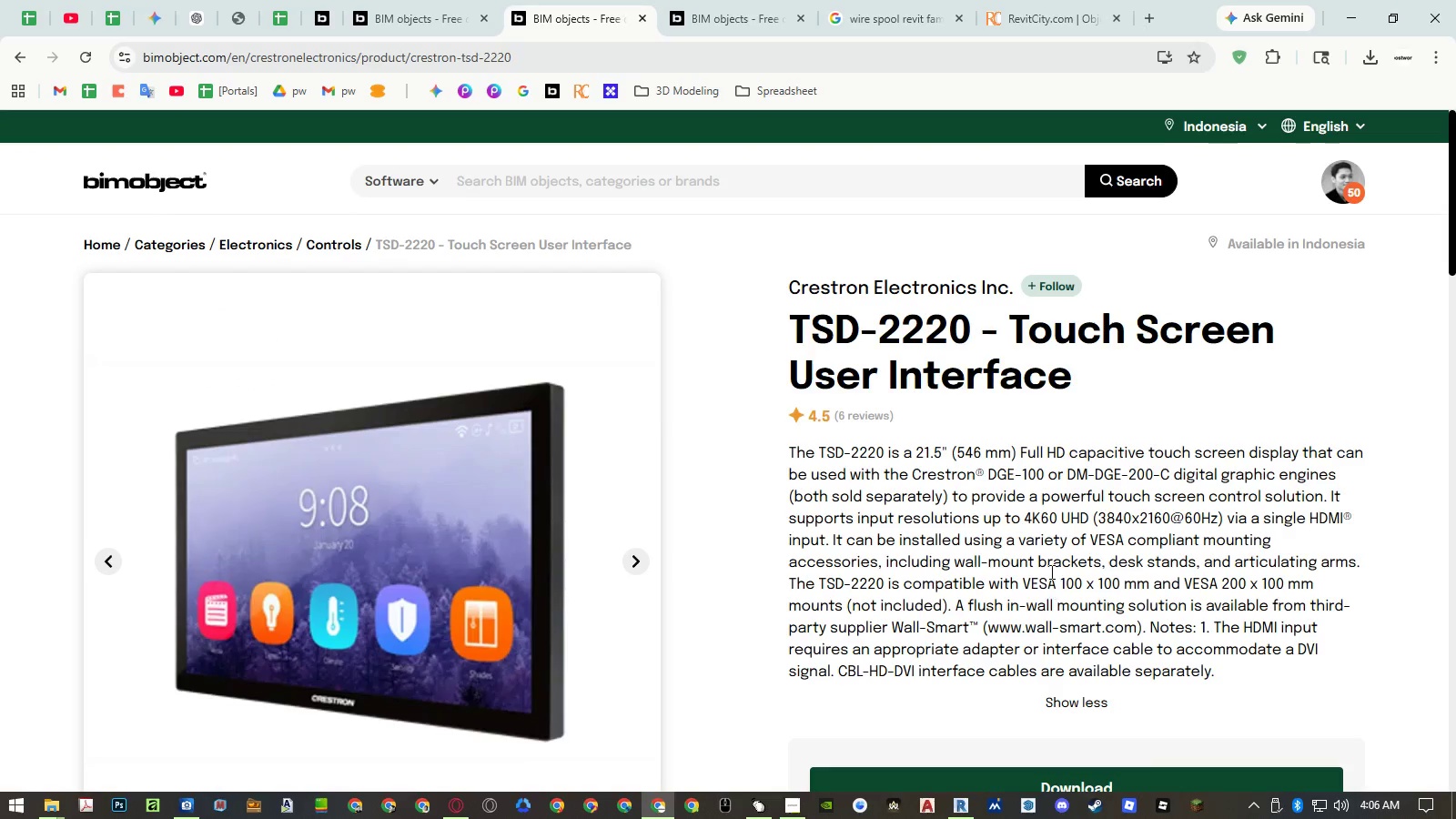 
scroll: coordinate [1053, 559], scroll_direction: down, amount: 5.0
 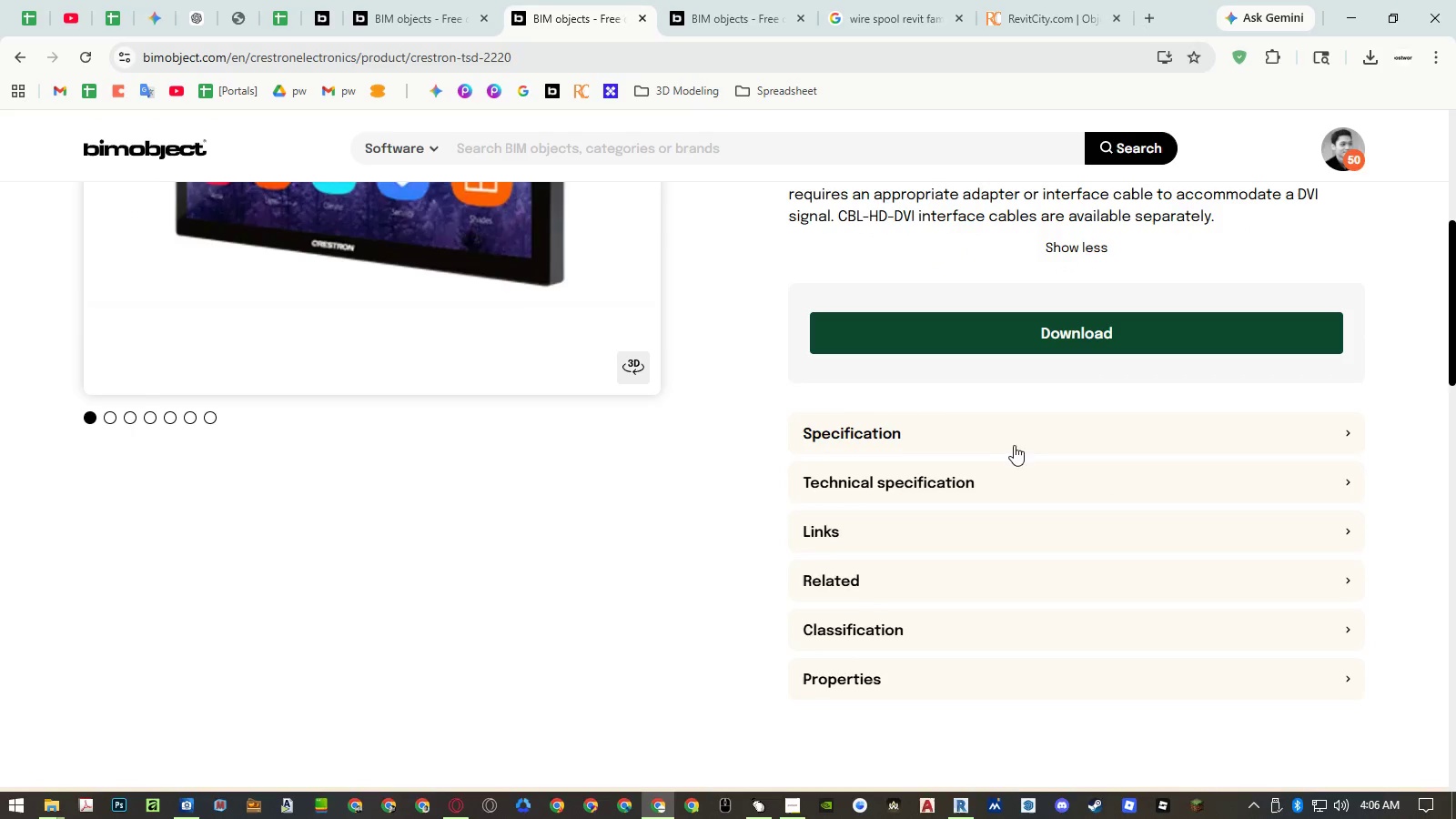 
left_click([1008, 431])